 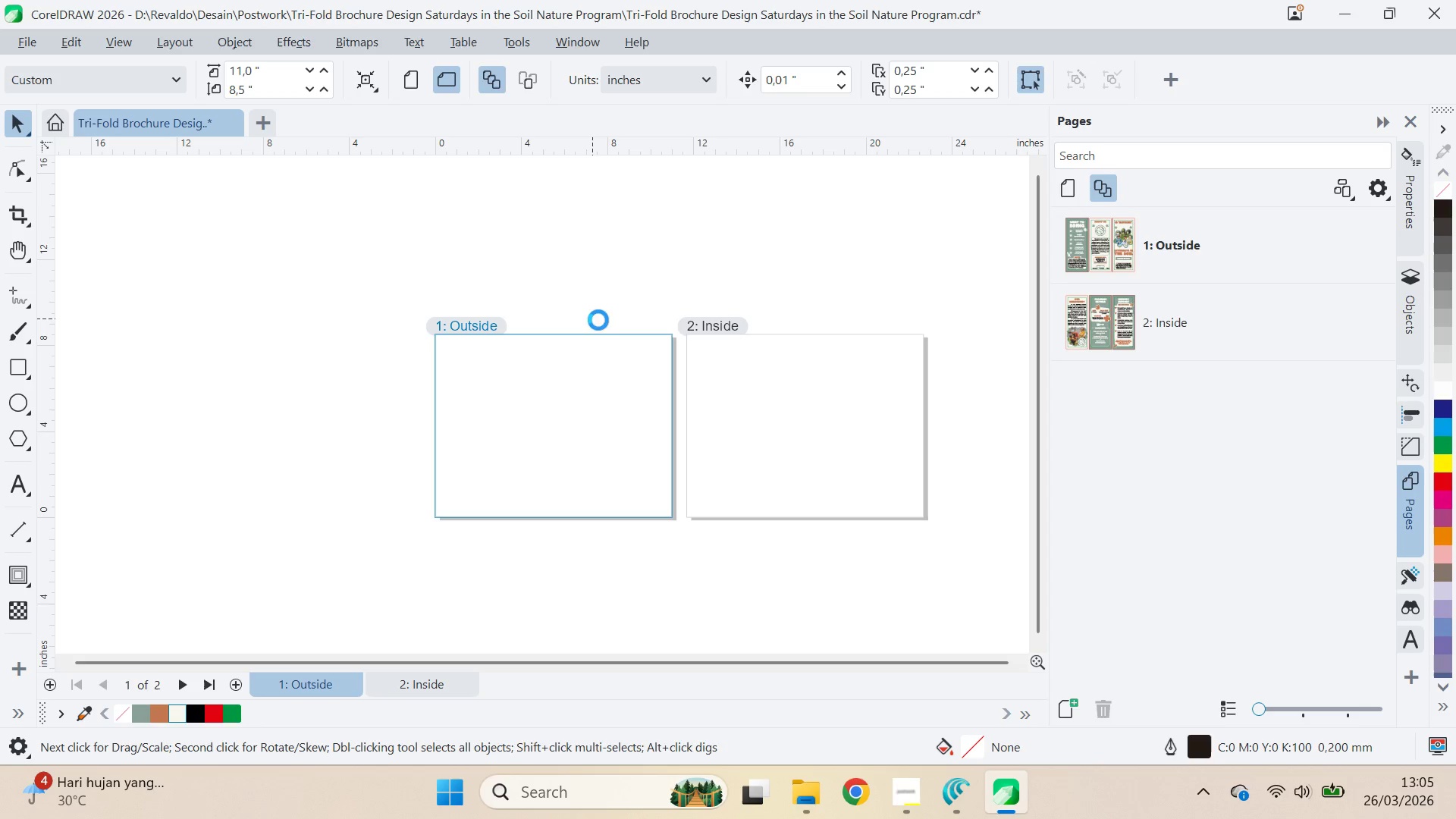 
type(qv)
 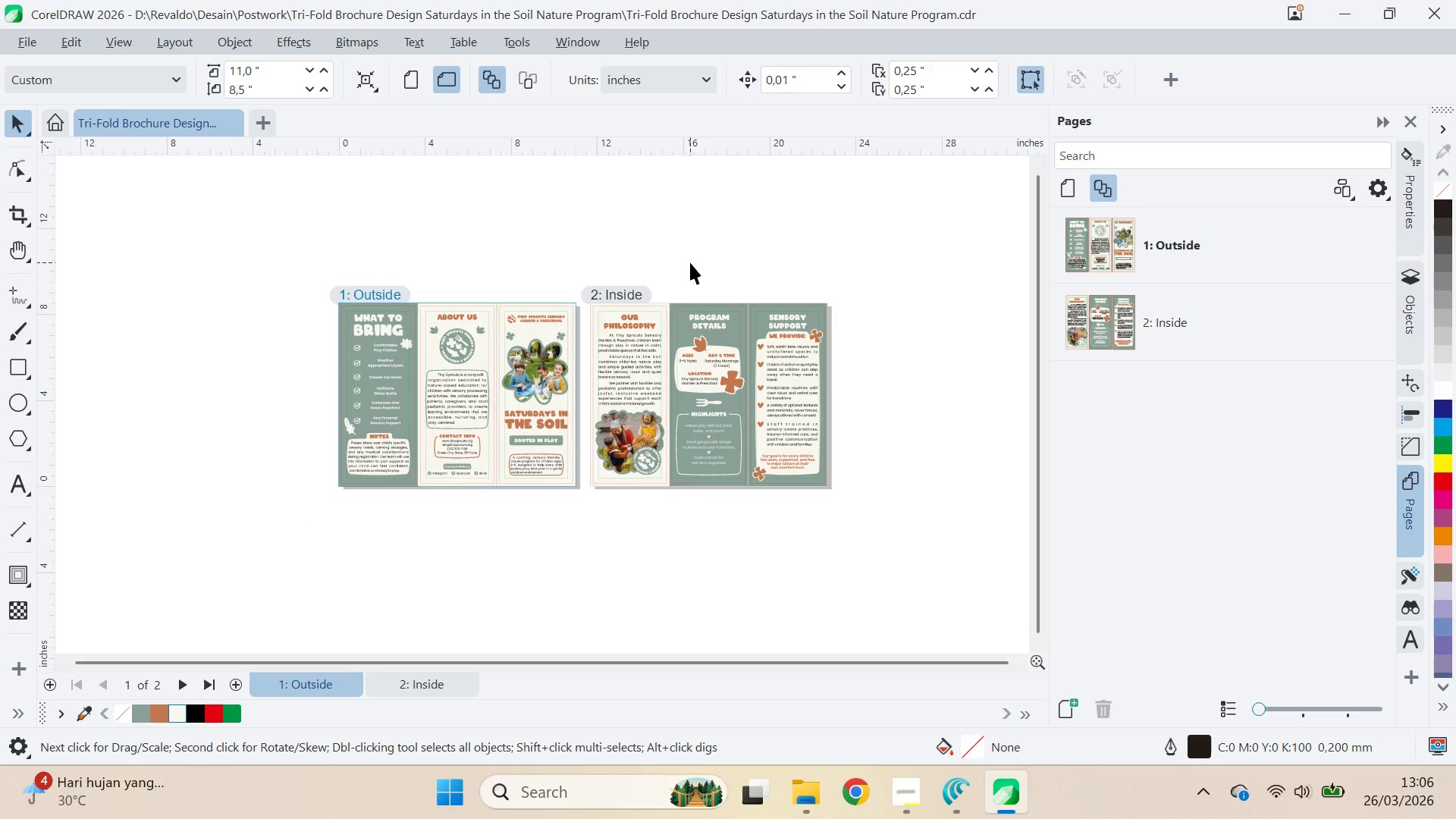 
left_click_drag(start_coordinate=[635, 301], to_coordinate=[674, 253])
 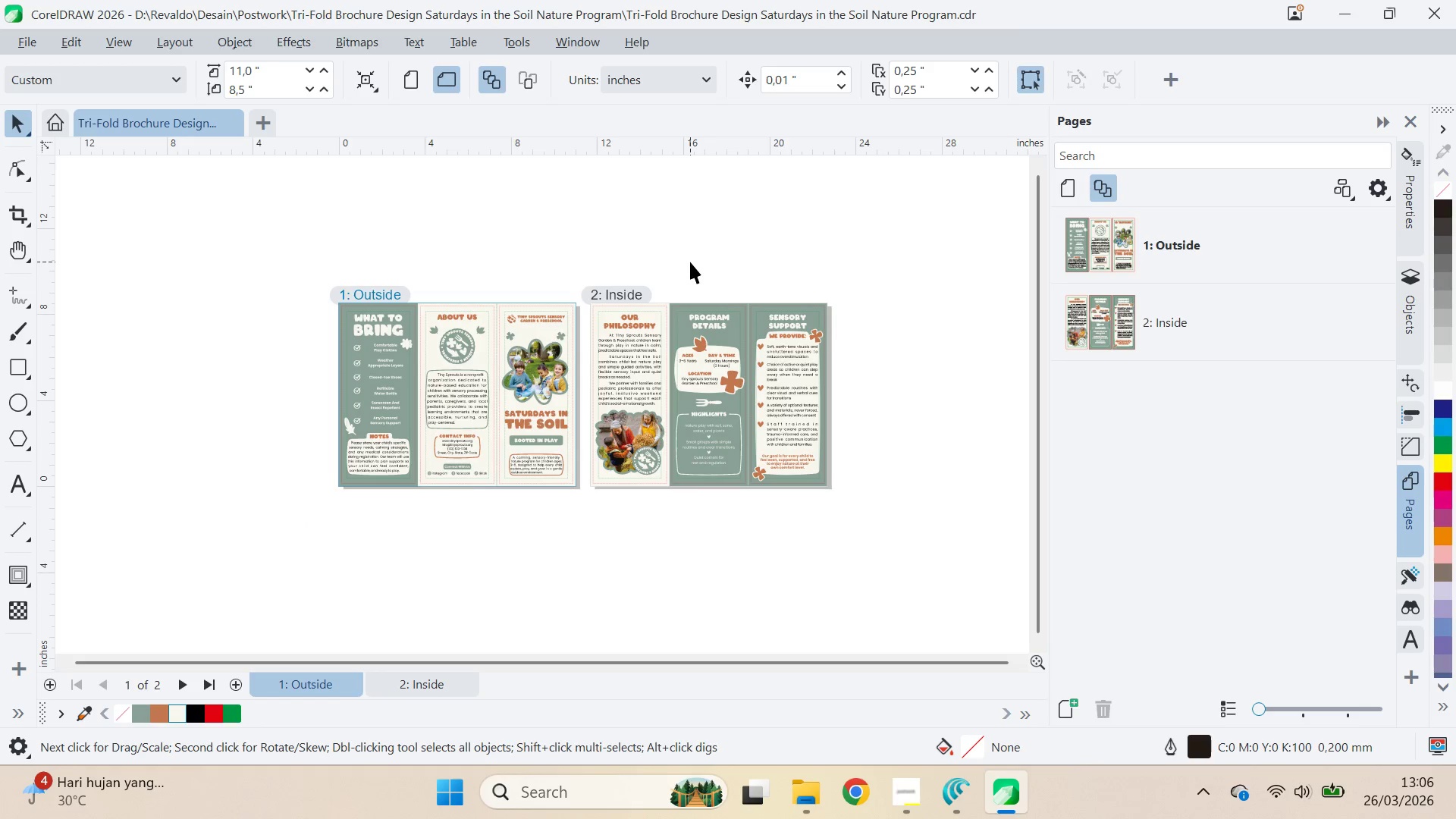 
key(Control+S)
 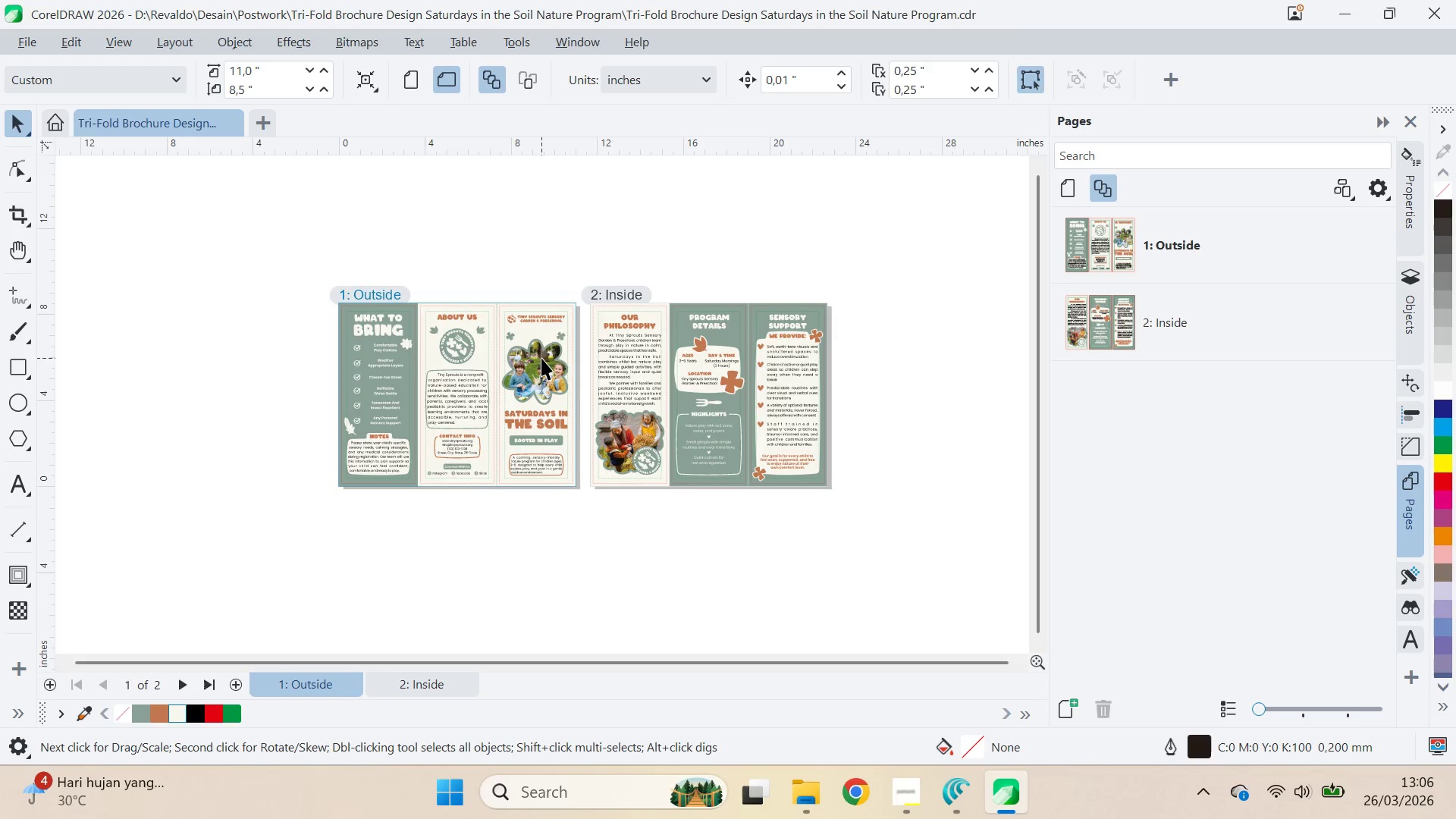 
type(qv)
 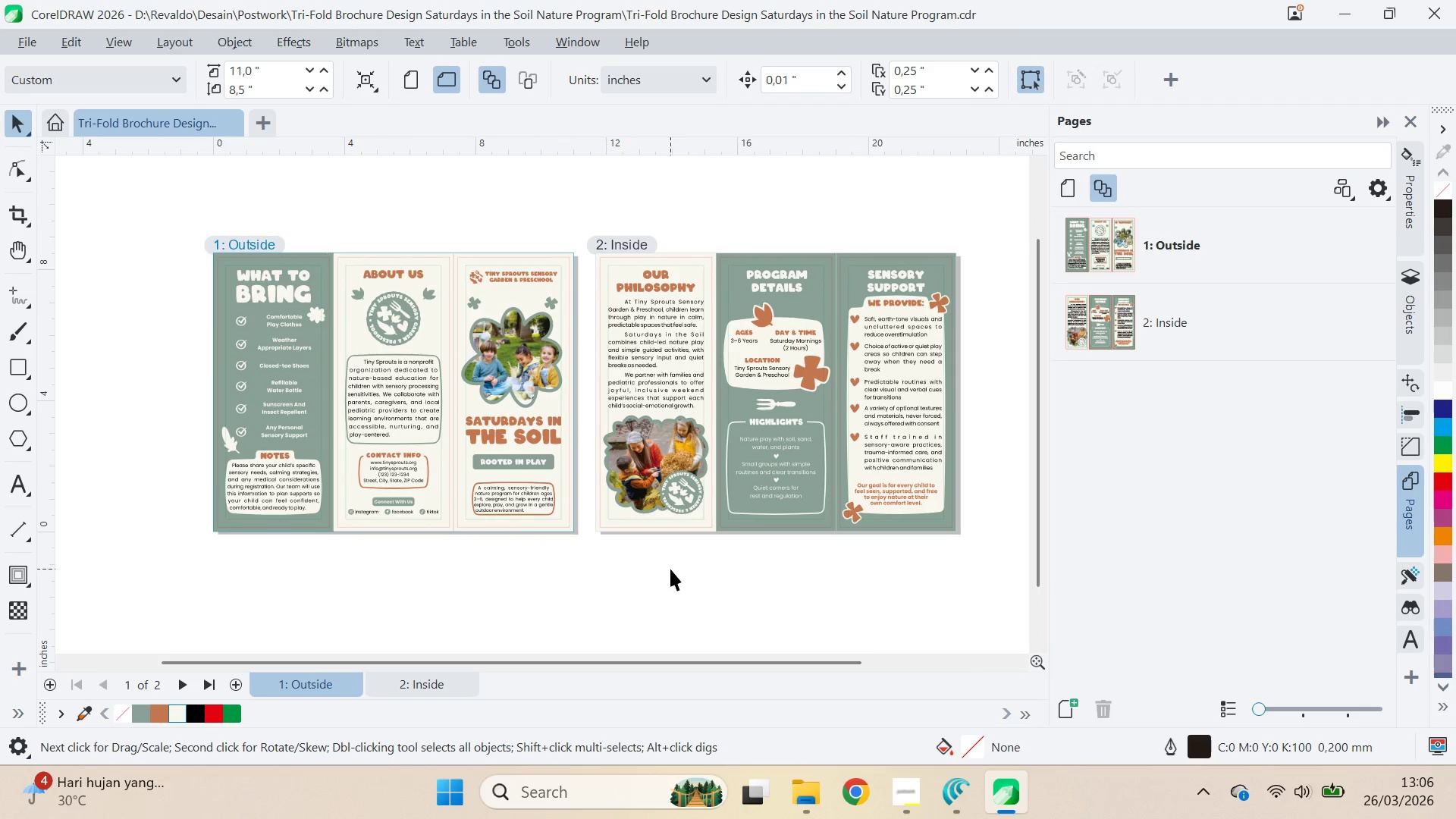 
left_click_drag(start_coordinate=[590, 322], to_coordinate=[571, 300])
 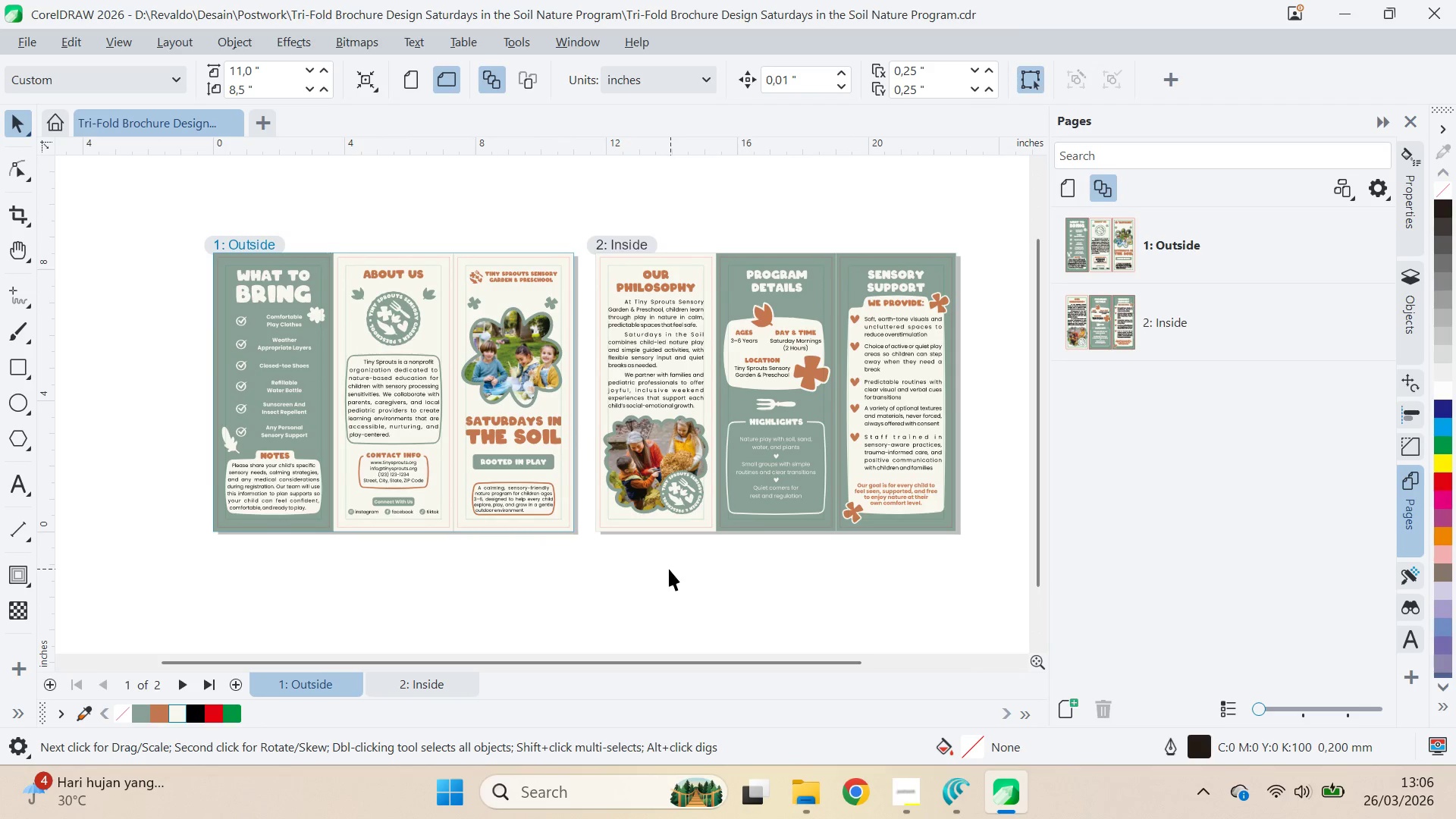 
scroll: coordinate [543, 357], scroll_direction: up, amount: 3.0
 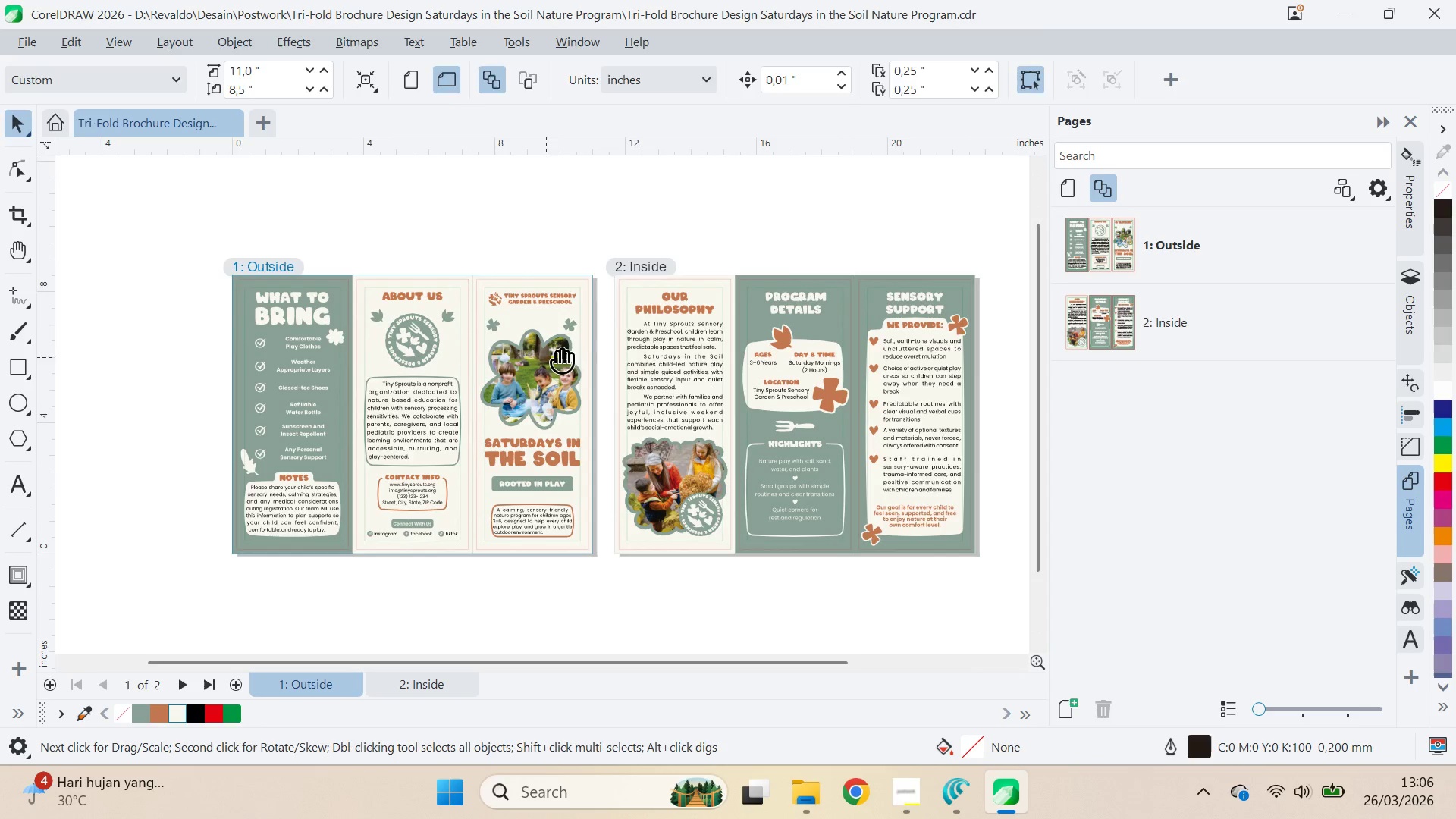 
key(Alt+Tab)
 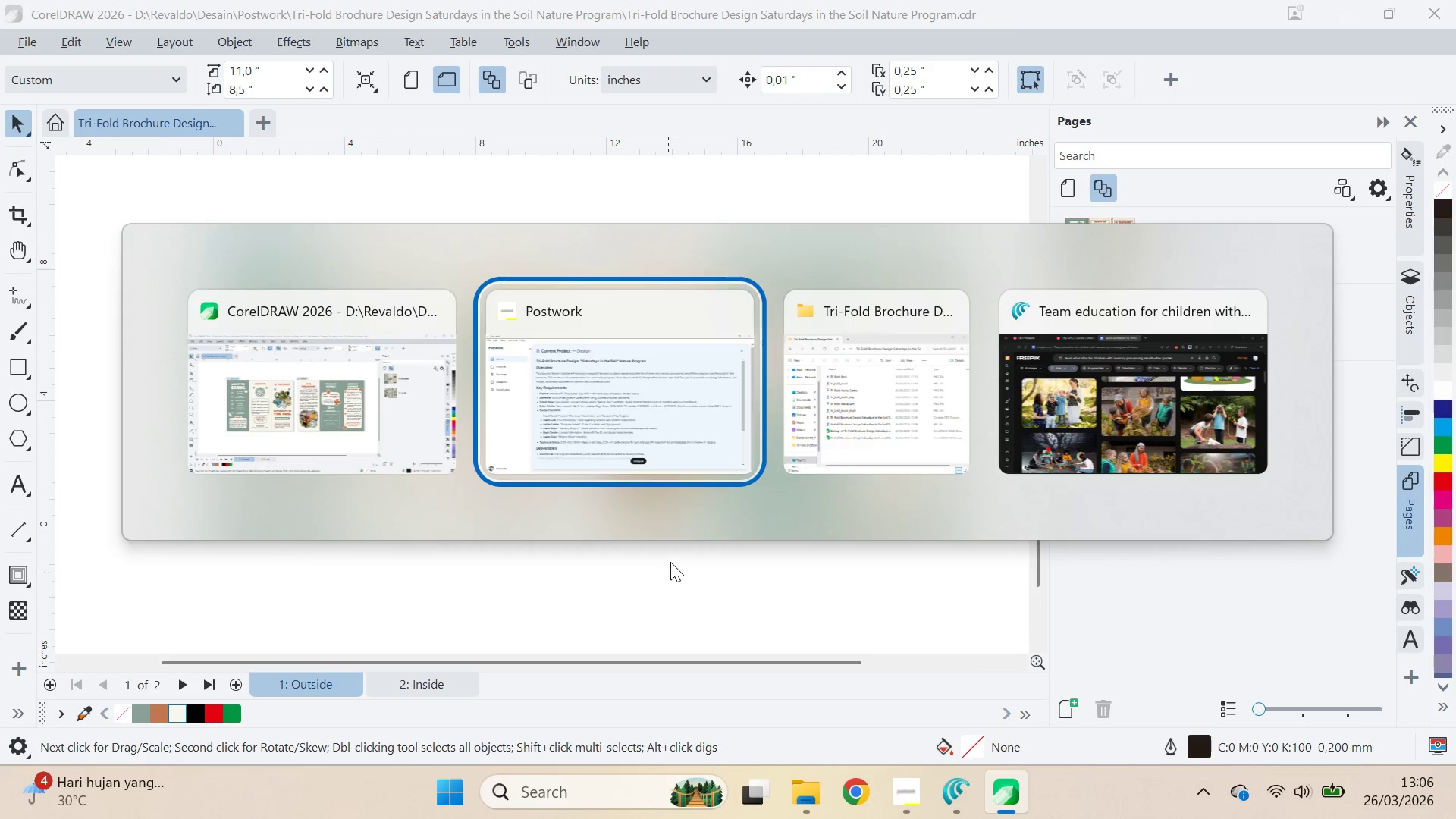 
key(Alt+Tab)
 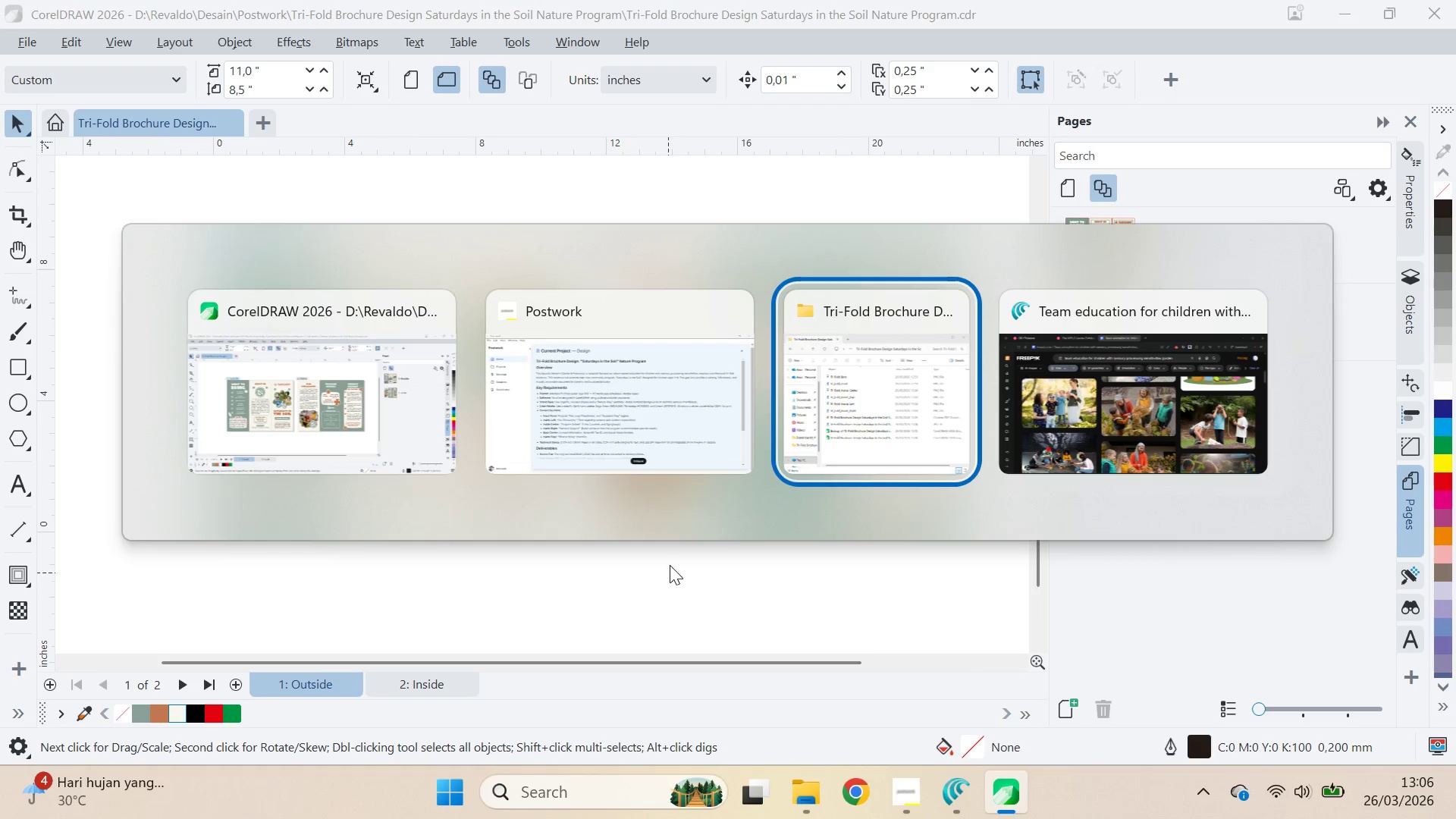 
key(Alt+Tab)
 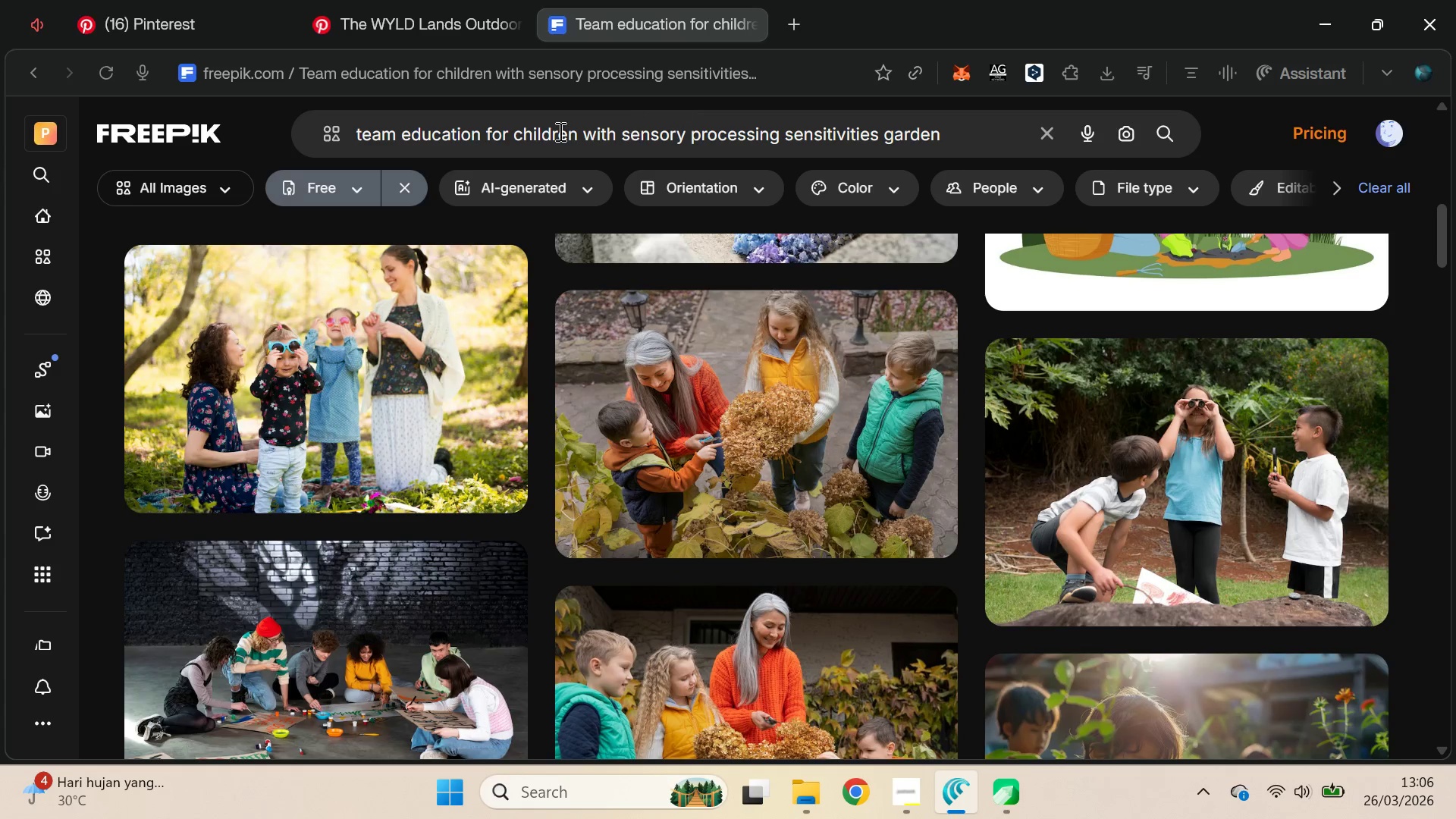 
key(Control+ControlLeft)
 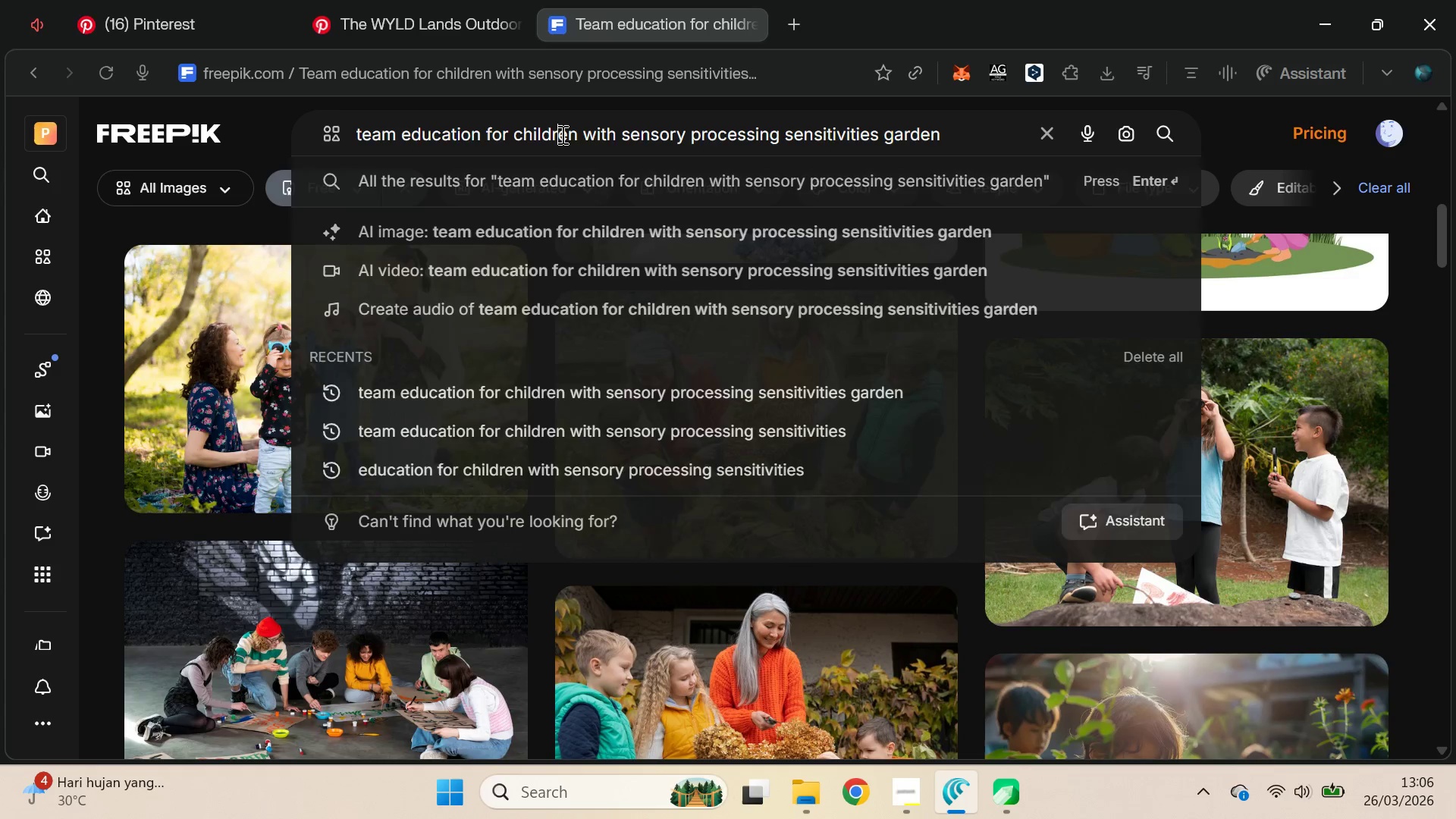 
key(Control+A)
 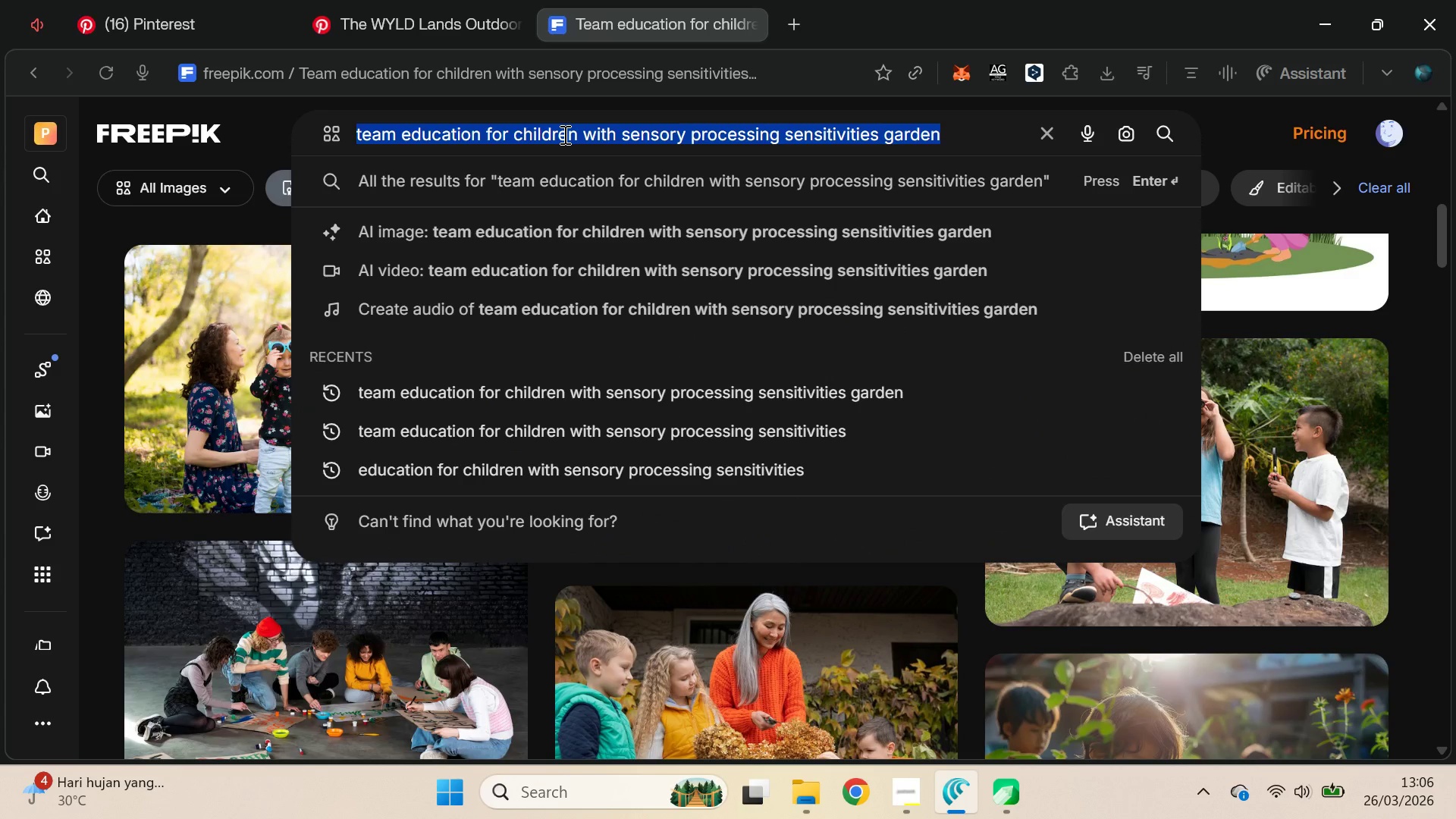 
type(ti)
key(Backspace)
type(ri fl)
key(Backspace)
type(old )
key(Backspace)
type(m)
key(Backspace)
type( mockup )
key(Backspace)
 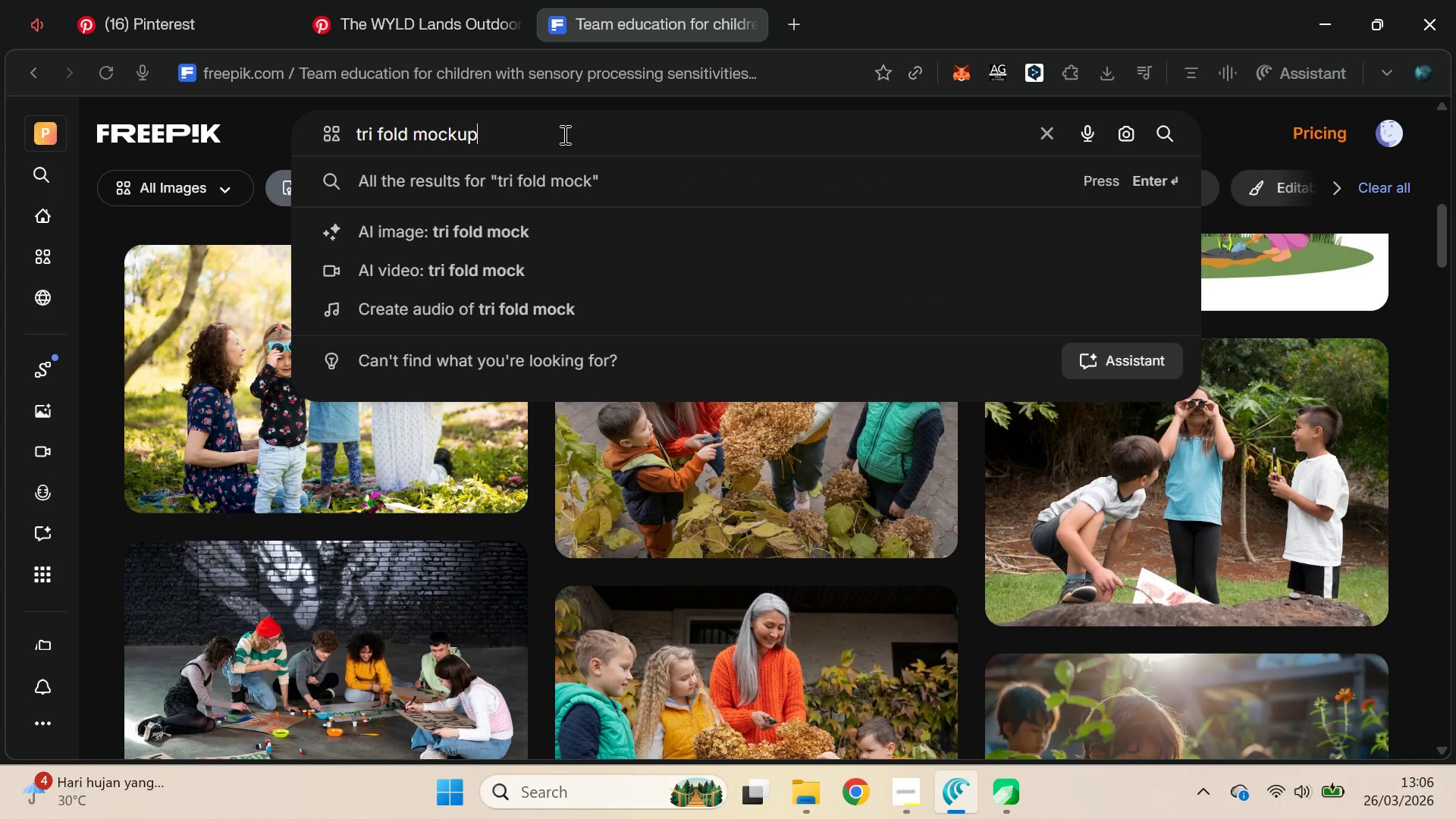 
key(Enter)
 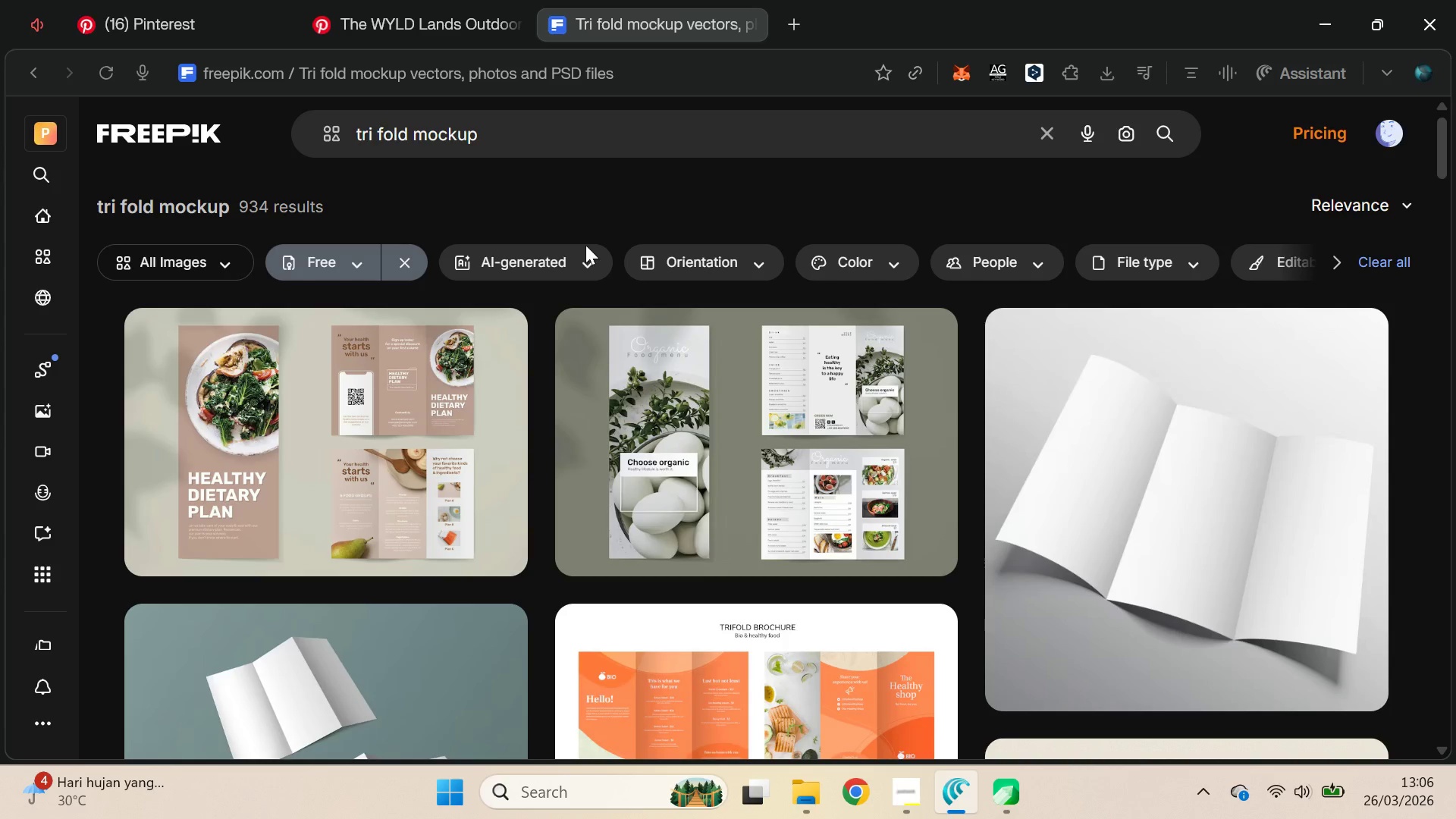 
left_click_drag(start_coordinate=[1441, 151], to_coordinate=[1455, 185])
 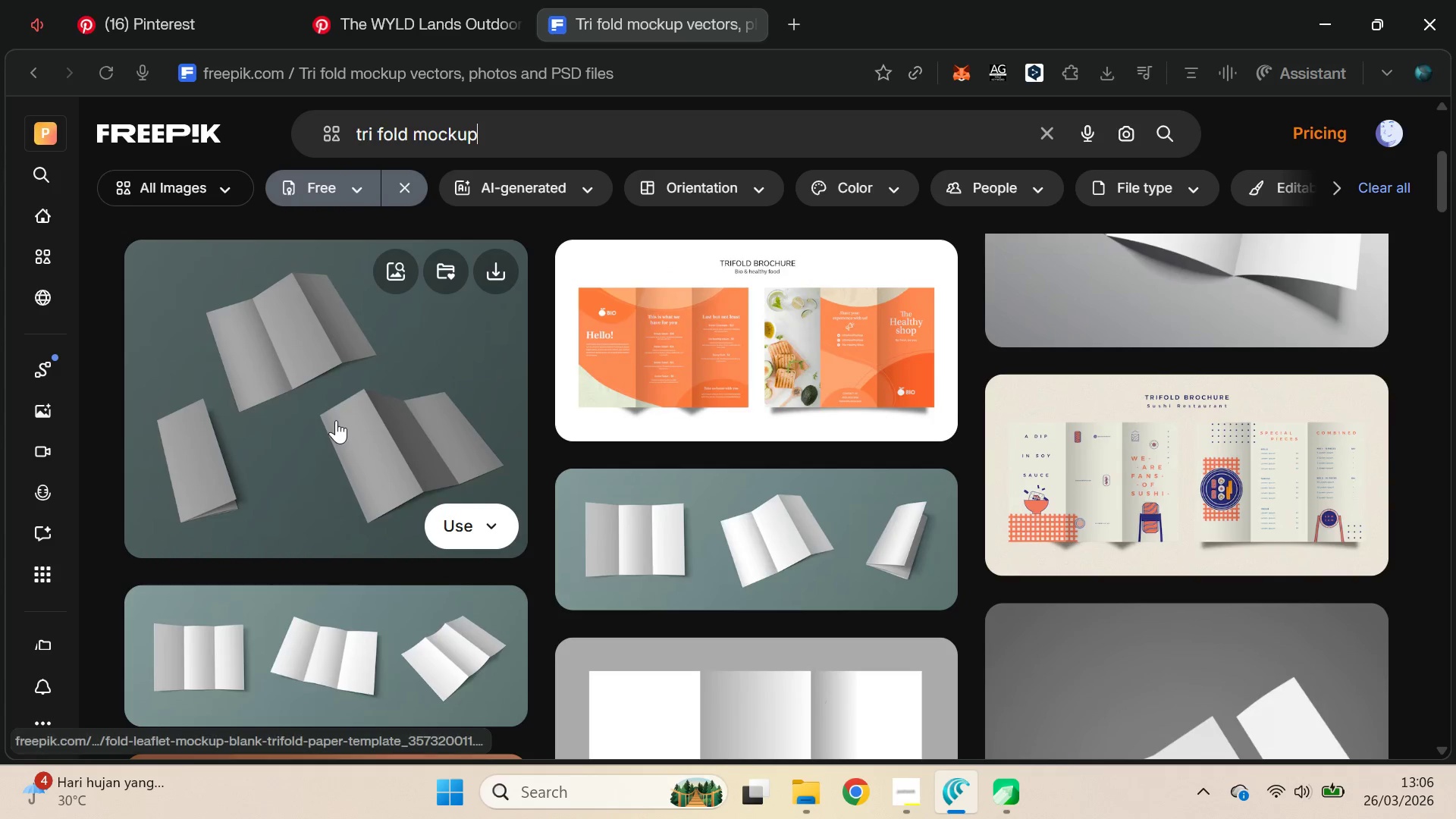 
left_click([336, 420])
 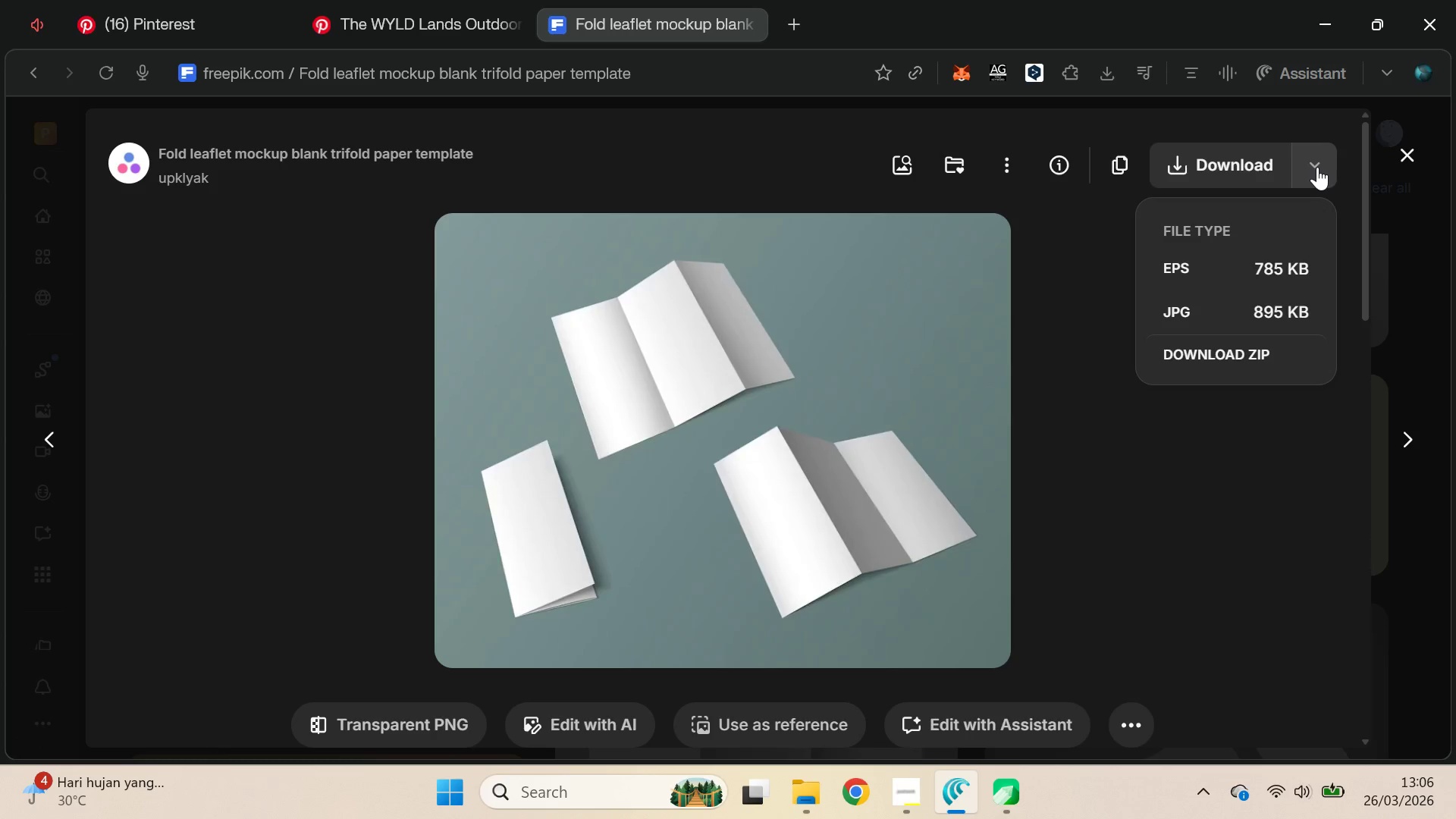 
left_click([1317, 167])
 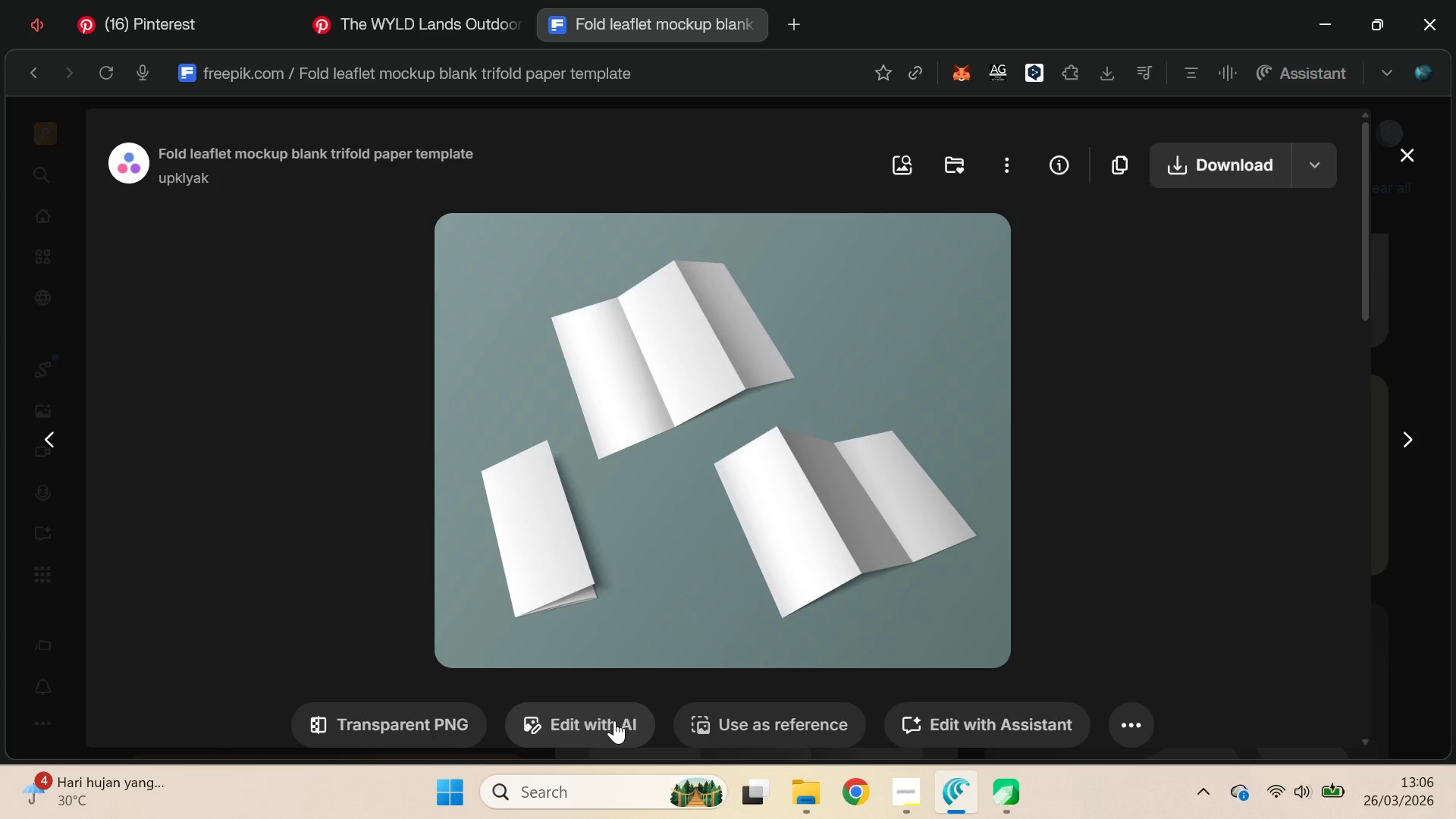 
hold_key(key=ControlLeft, duration=0.47)
left_click([613, 720])
 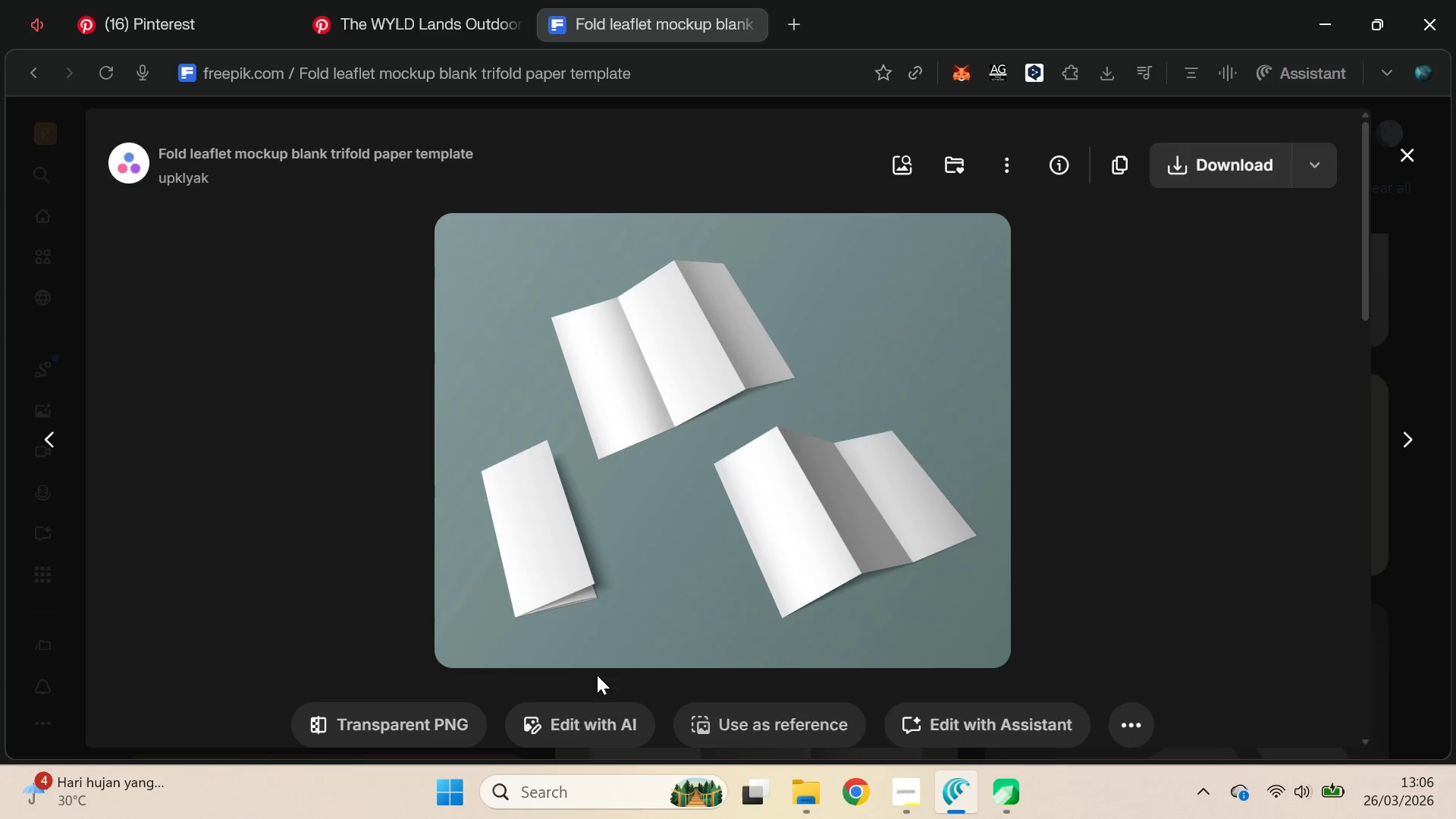 
left_click_drag(start_coordinate=[581, 723], to_coordinate=[627, 665])
 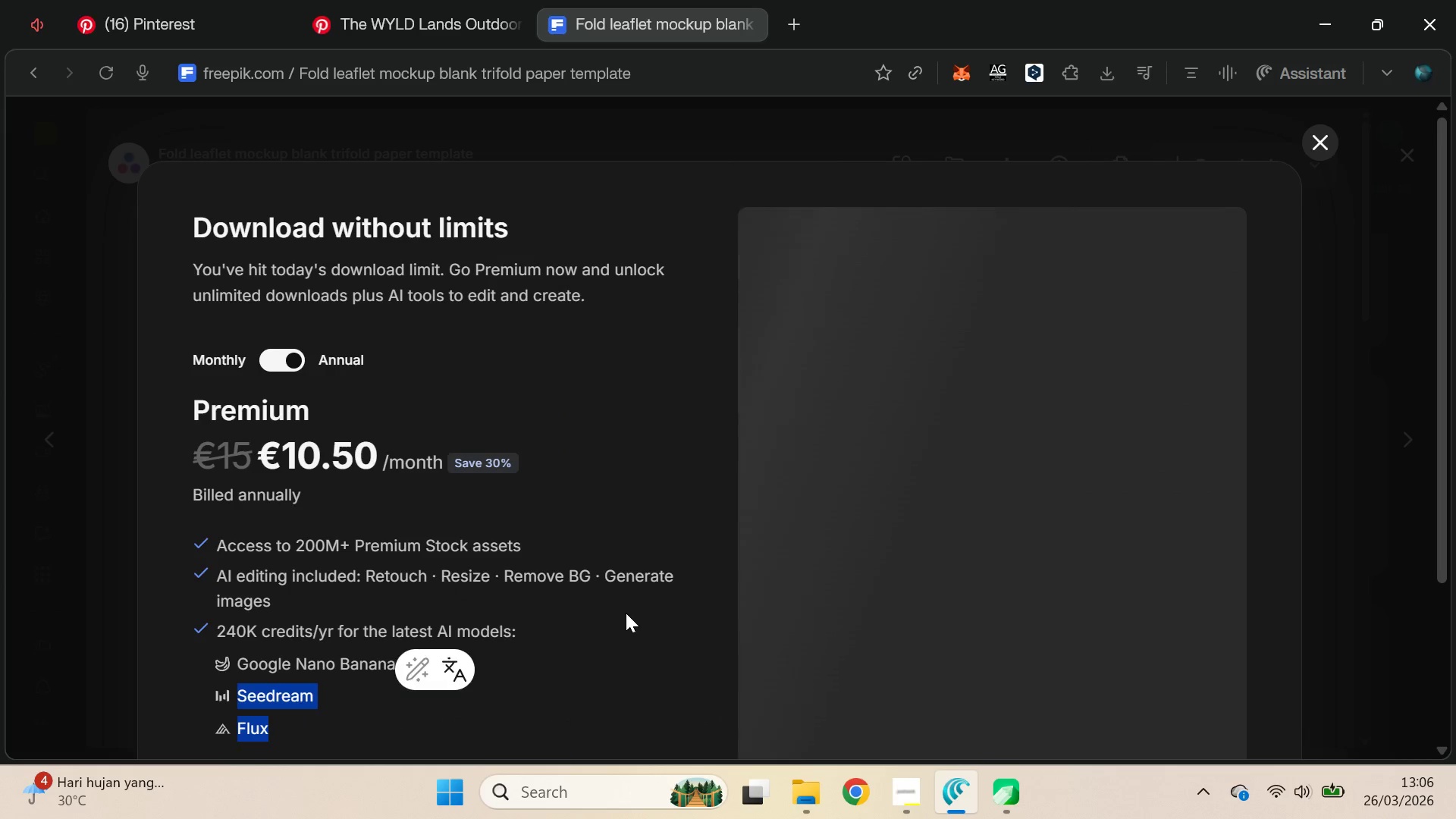 
scroll: coordinate [628, 601], scroll_direction: down, amount: 4.0
 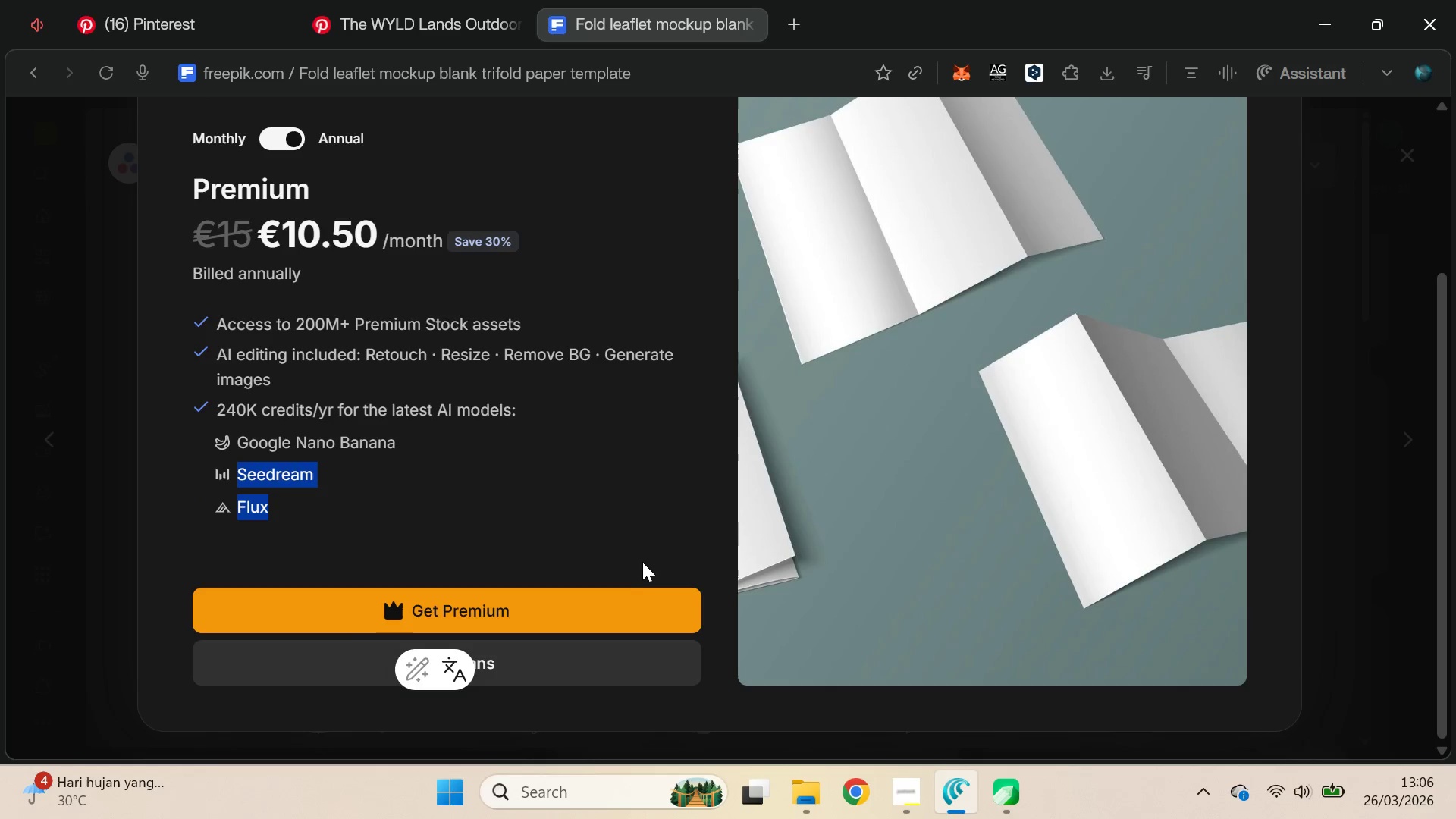 
scroll: coordinate [642, 560], scroll_direction: none, amount: 0.0
 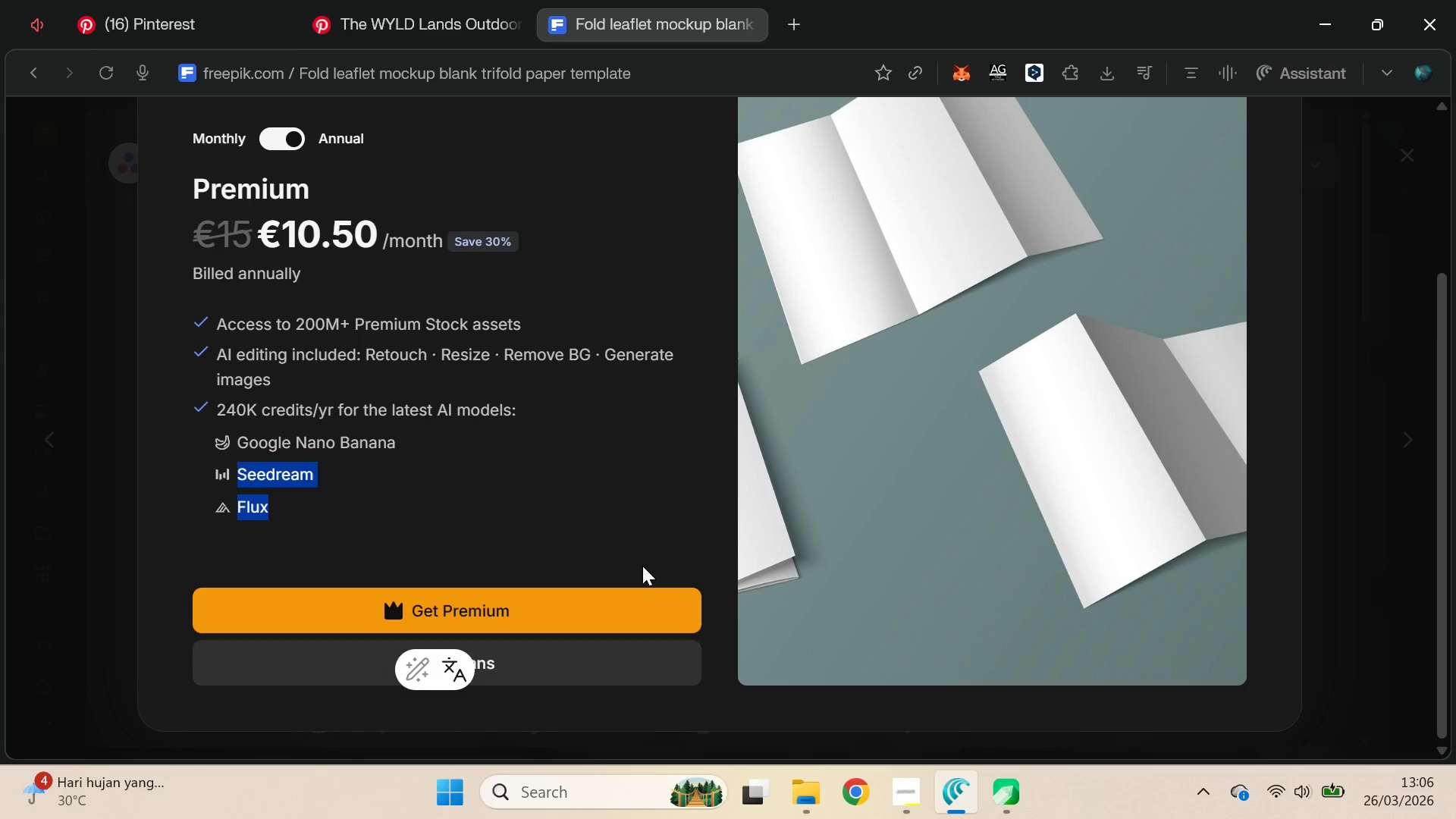 
scroll: coordinate [654, 544], scroll_direction: up, amount: 4.0
 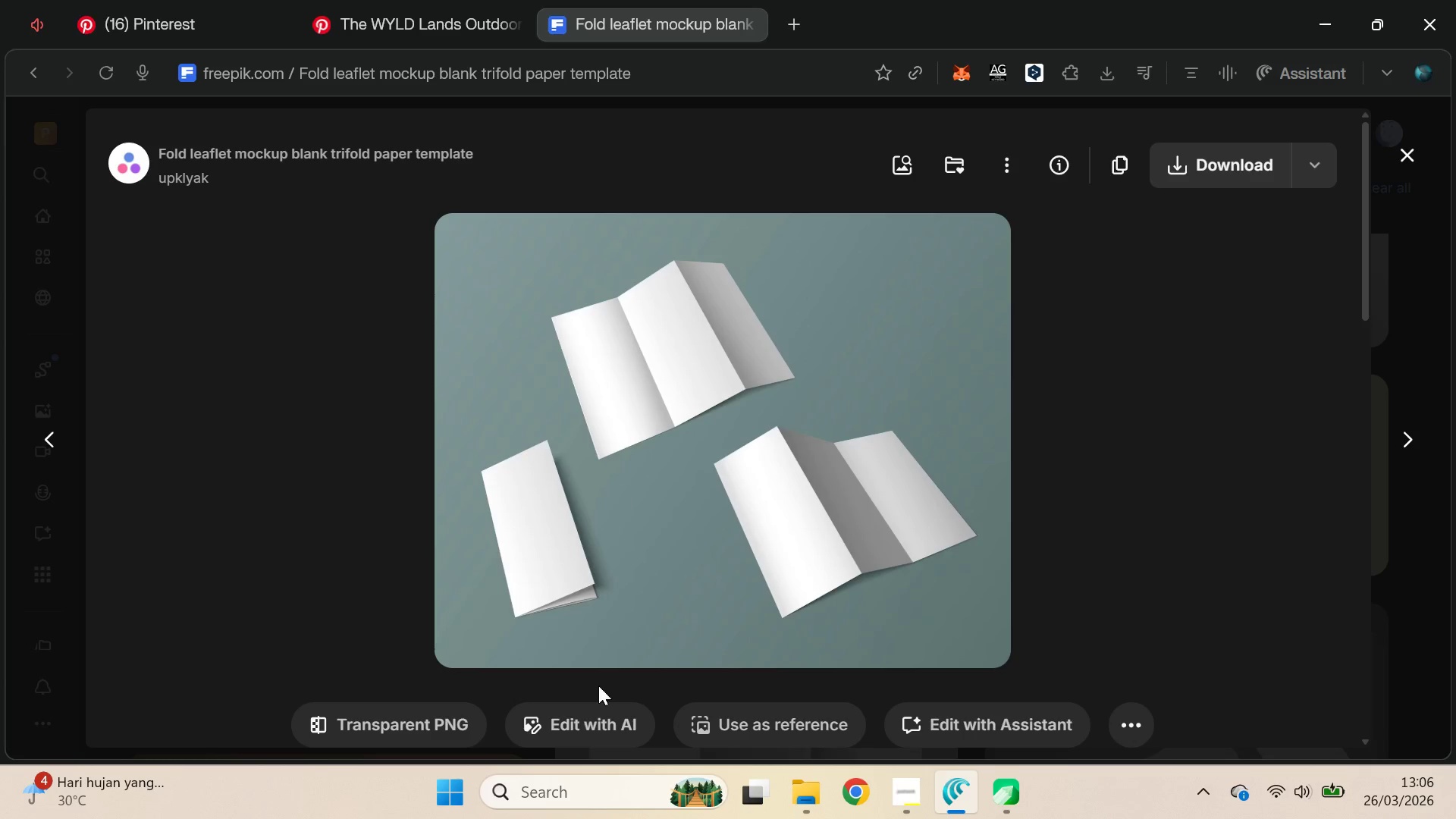 
left_click([611, 723])
 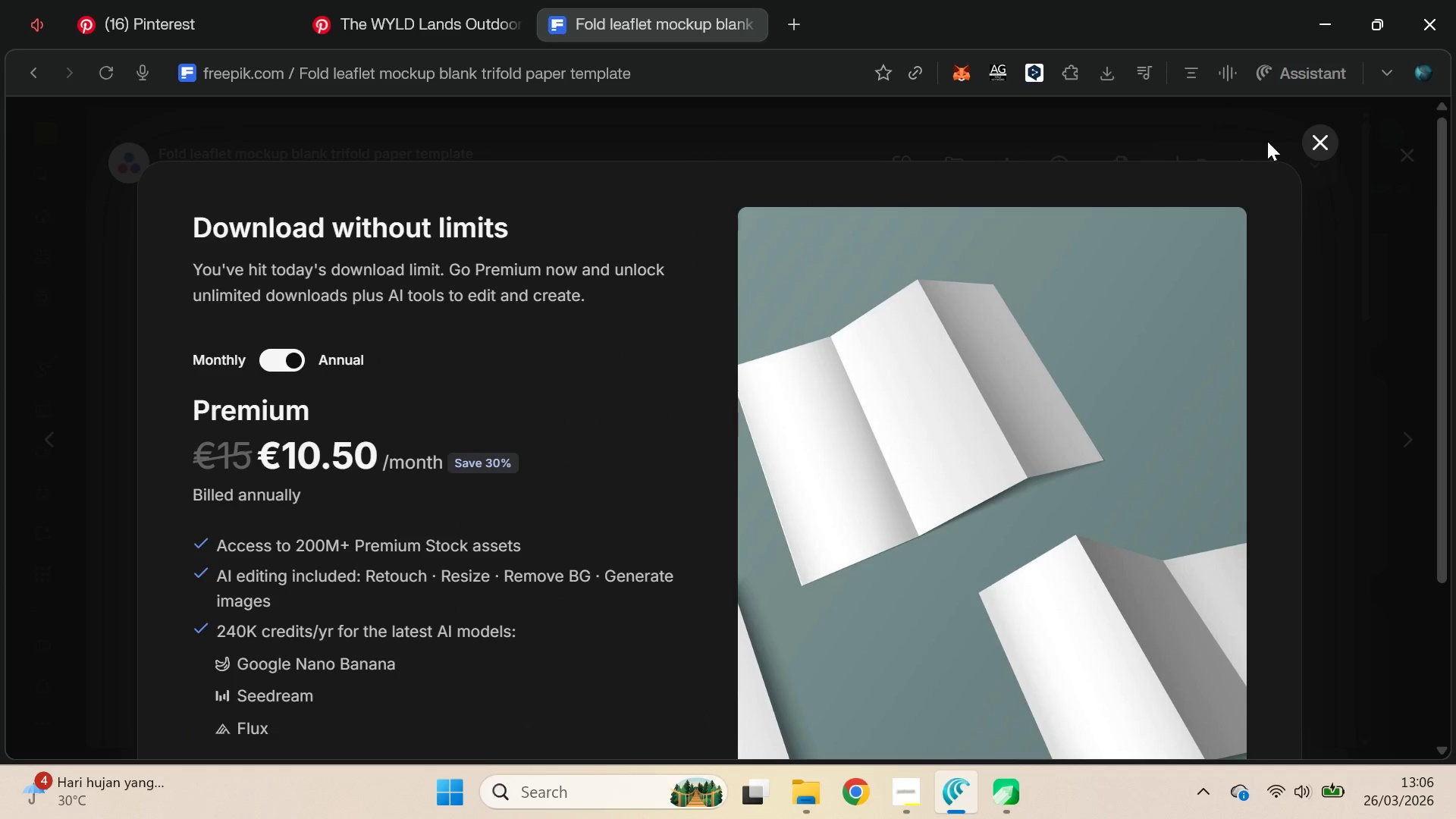 
left_click([292, 348])
 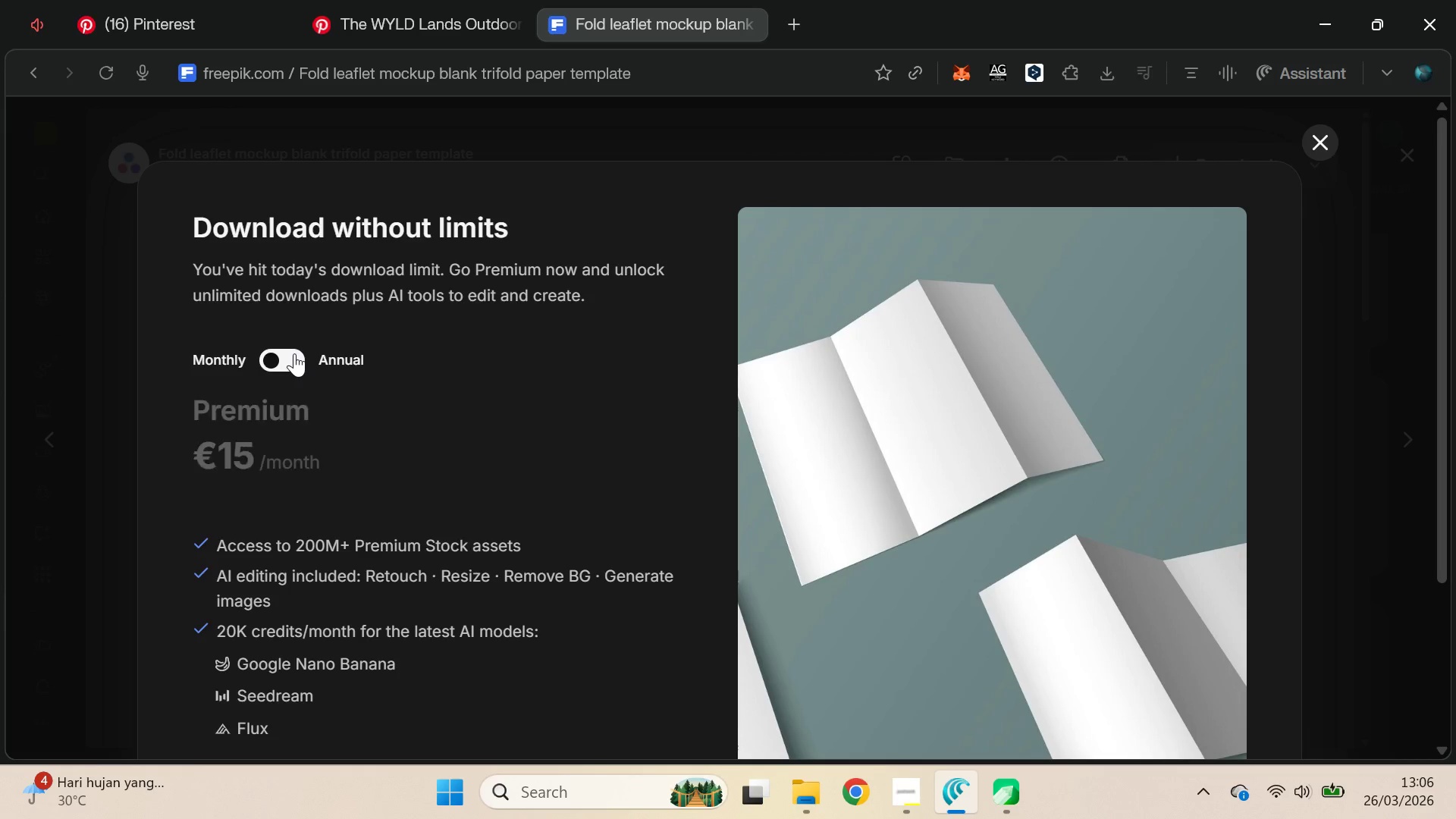 
left_click([294, 353])
 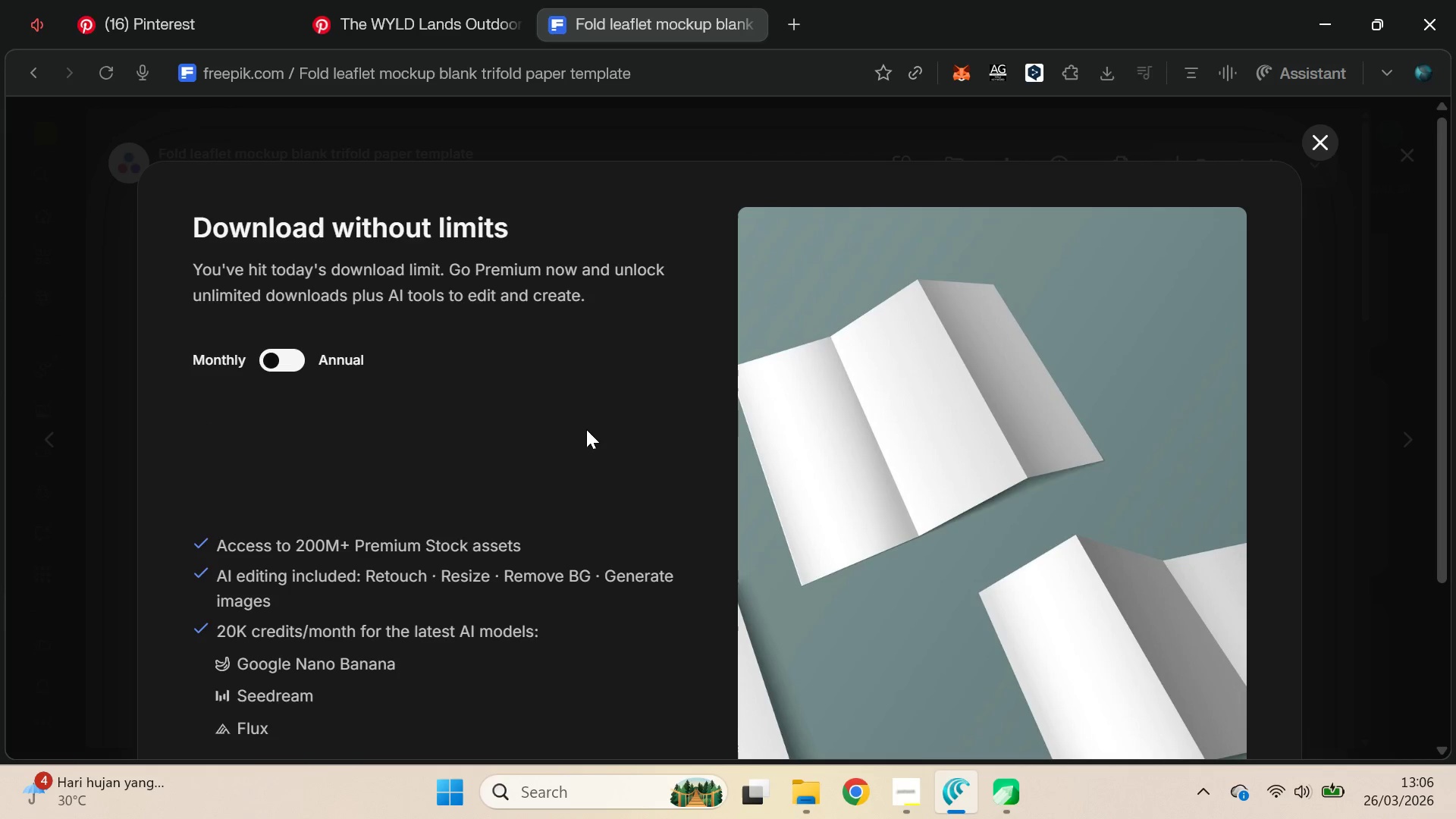 
scroll: coordinate [588, 429], scroll_direction: down, amount: 6.0
 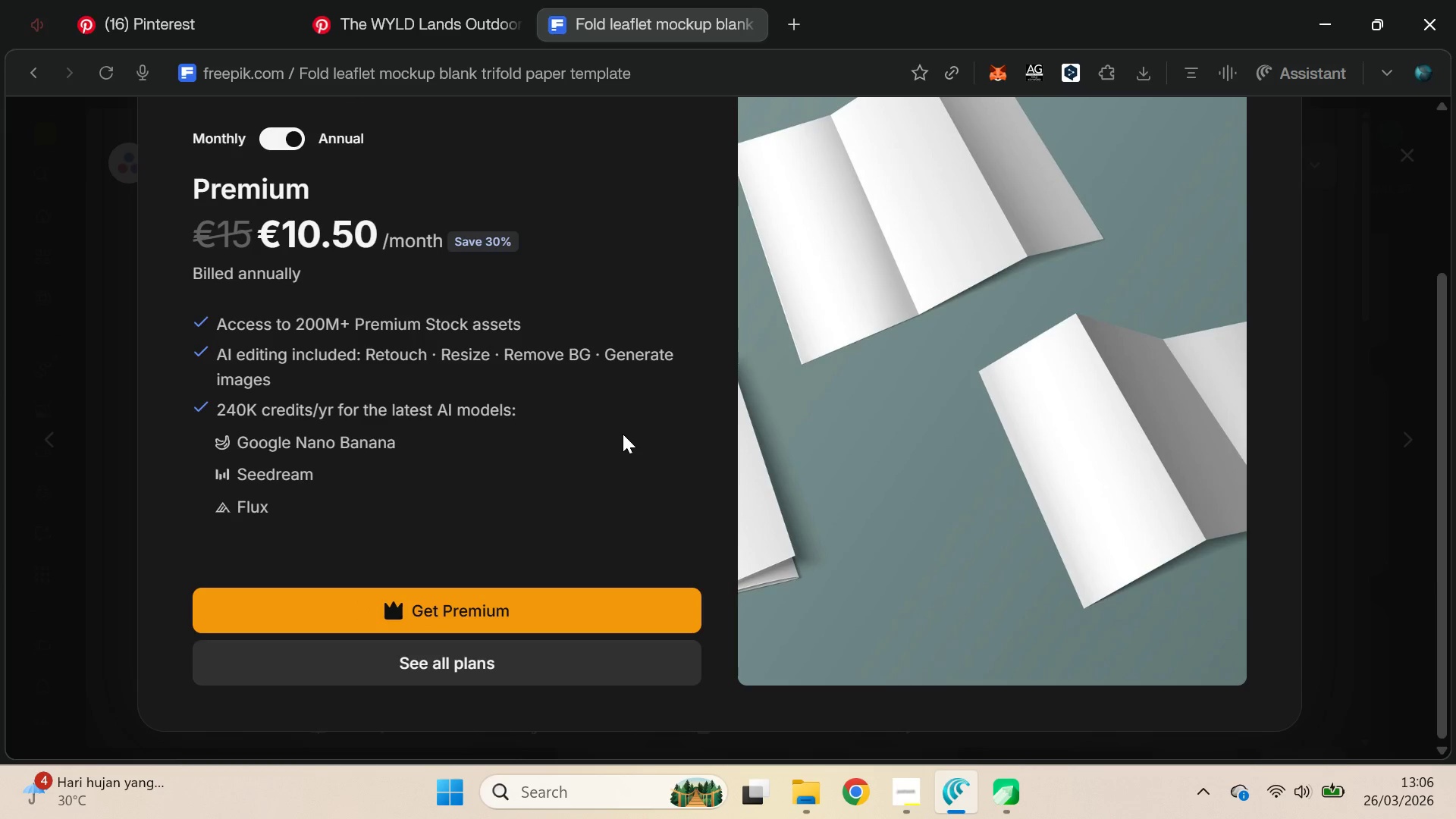 
left_click([1309, 148])
 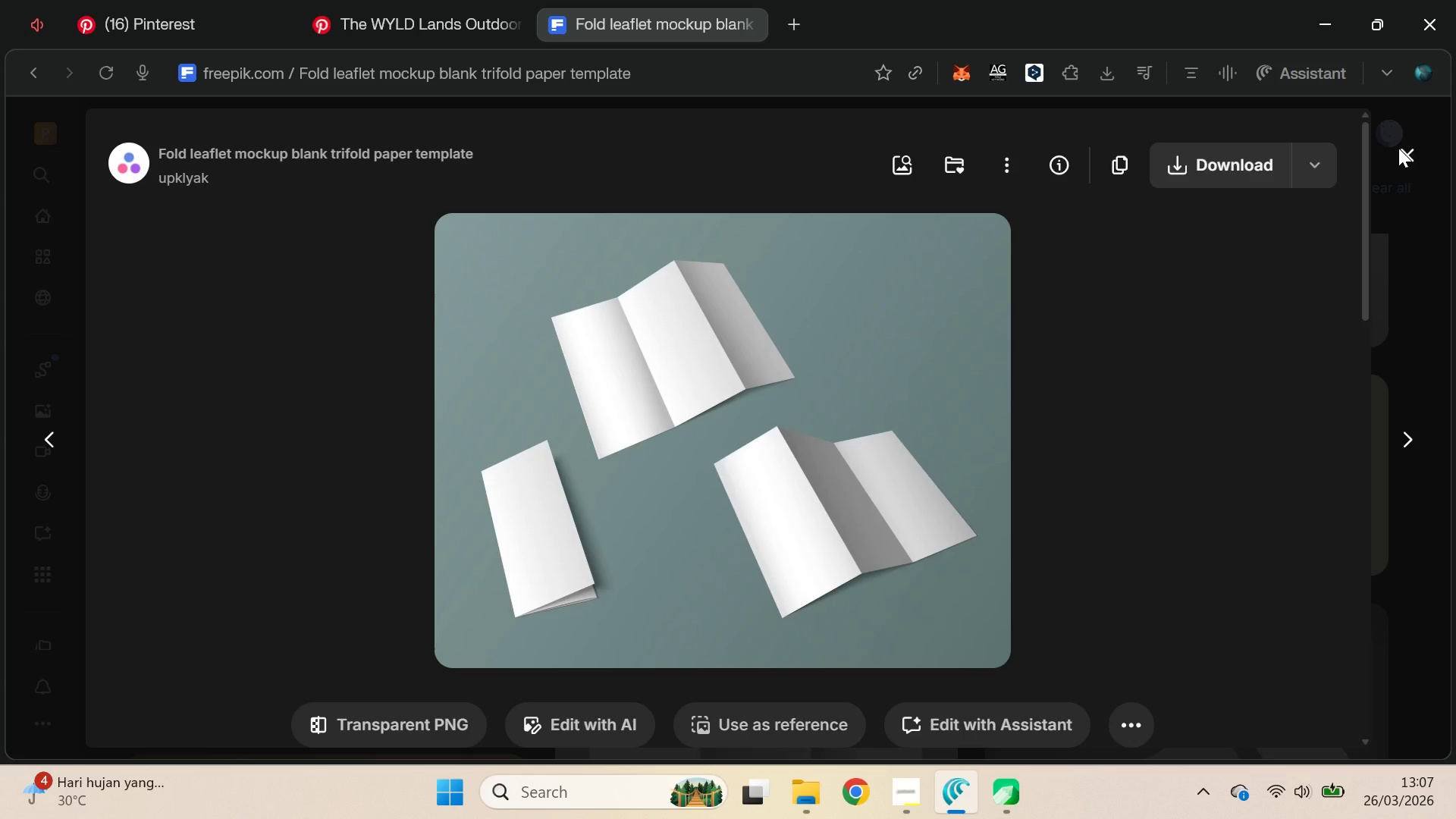 
scroll: coordinate [626, 433], scroll_direction: up, amount: 4.0
 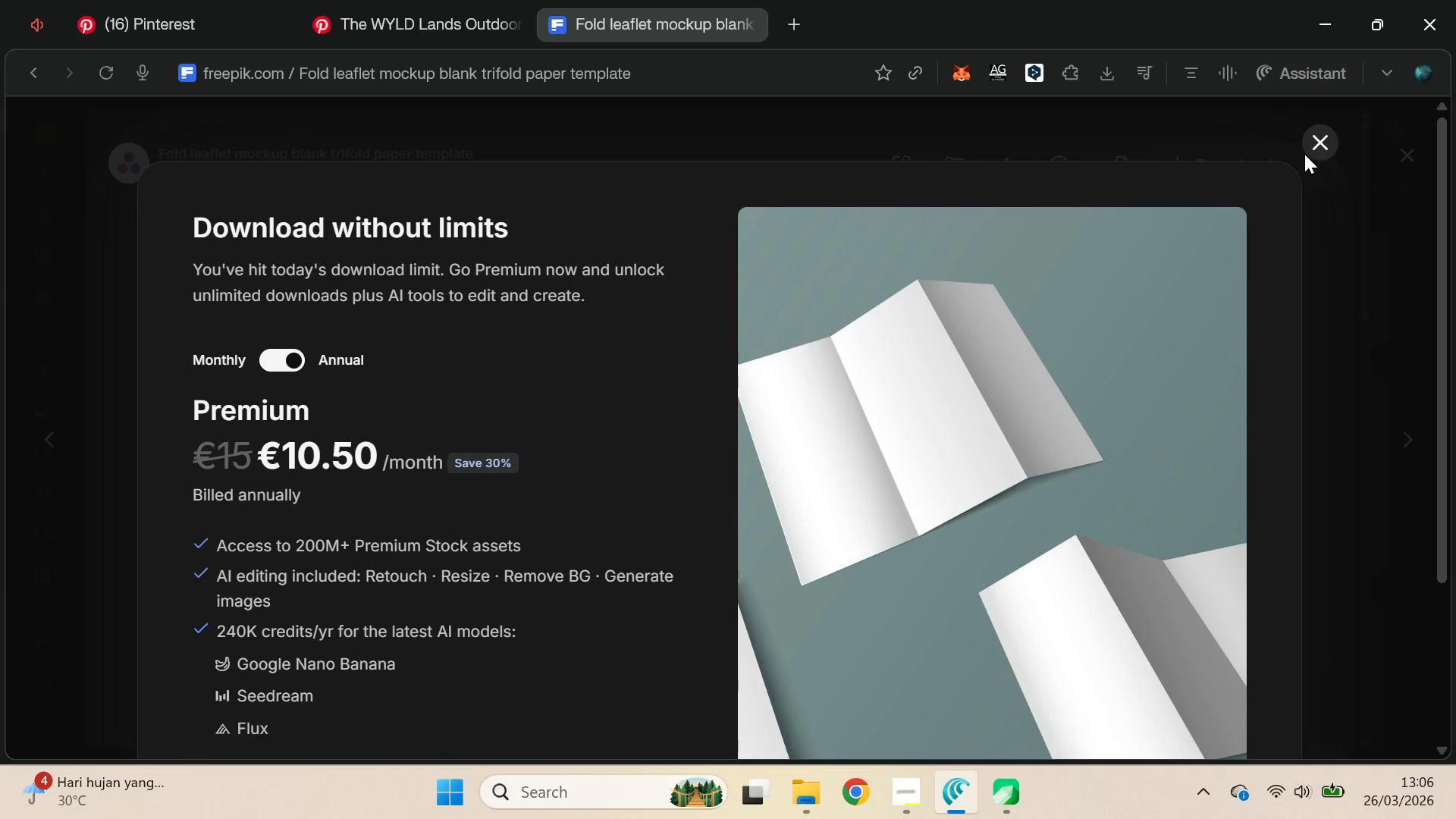 
left_click([240, 193])
 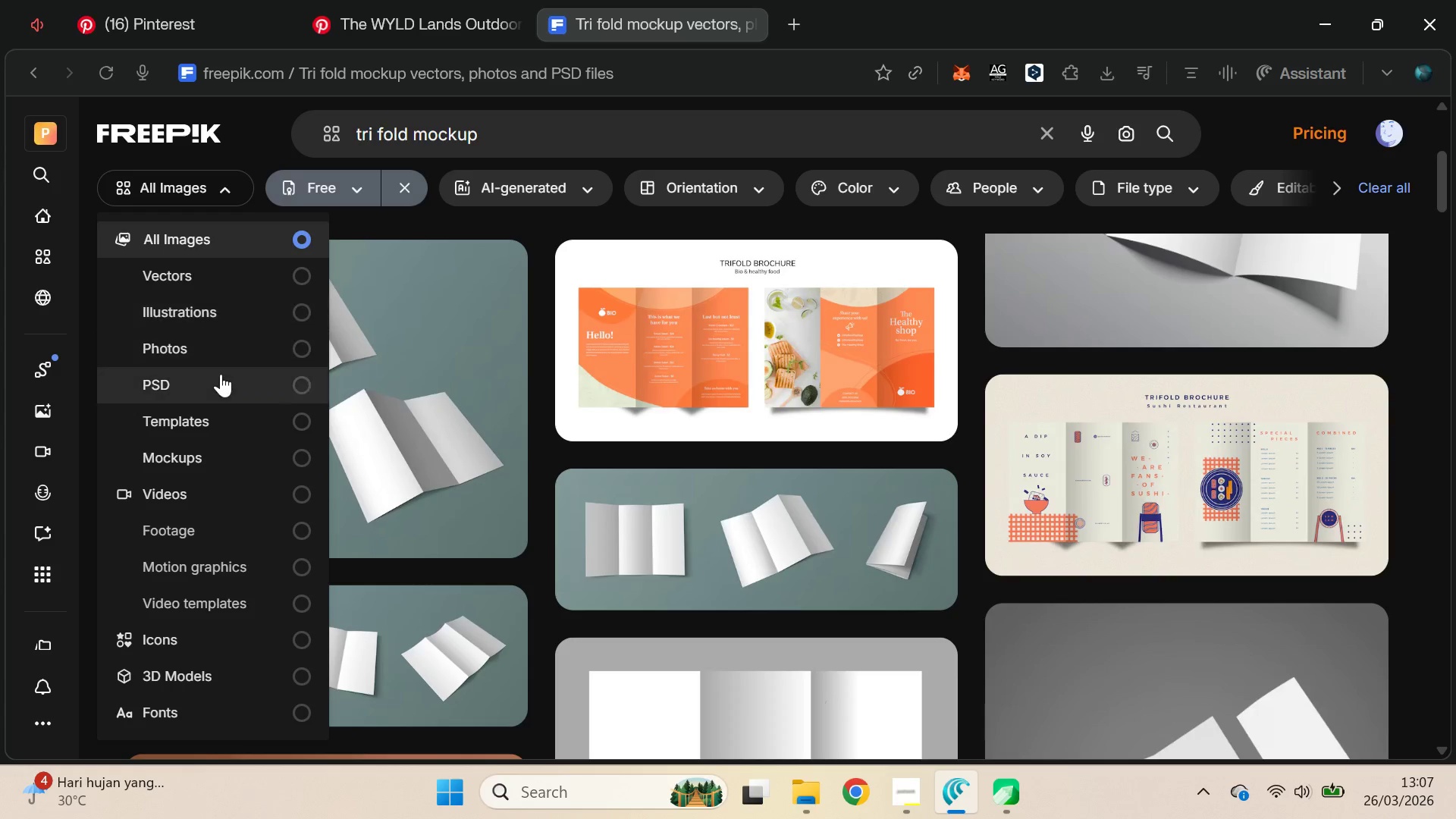 
left_click([224, 379])
 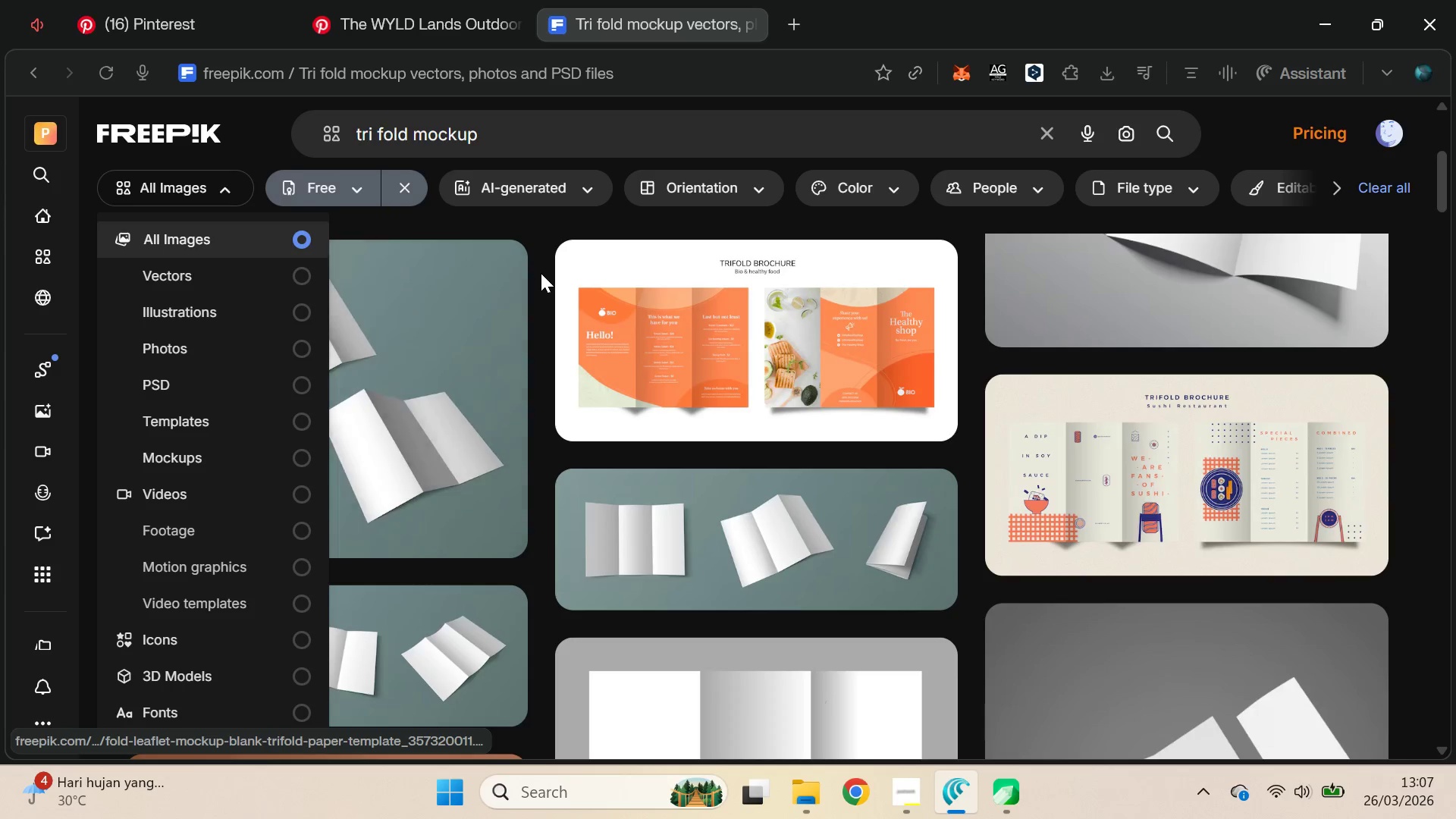 
mouse_move([526, 289])
 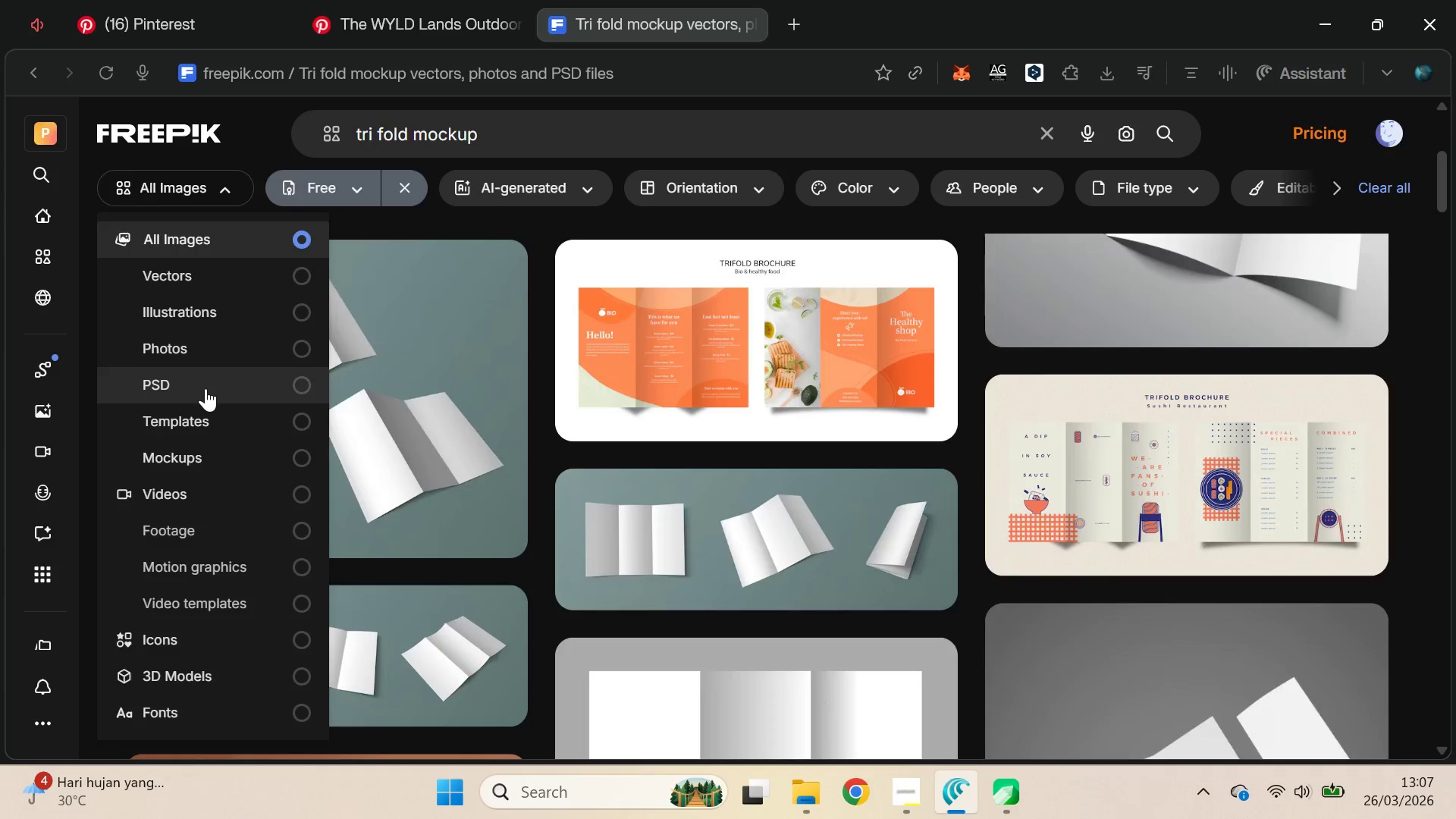 
left_click([206, 388])
 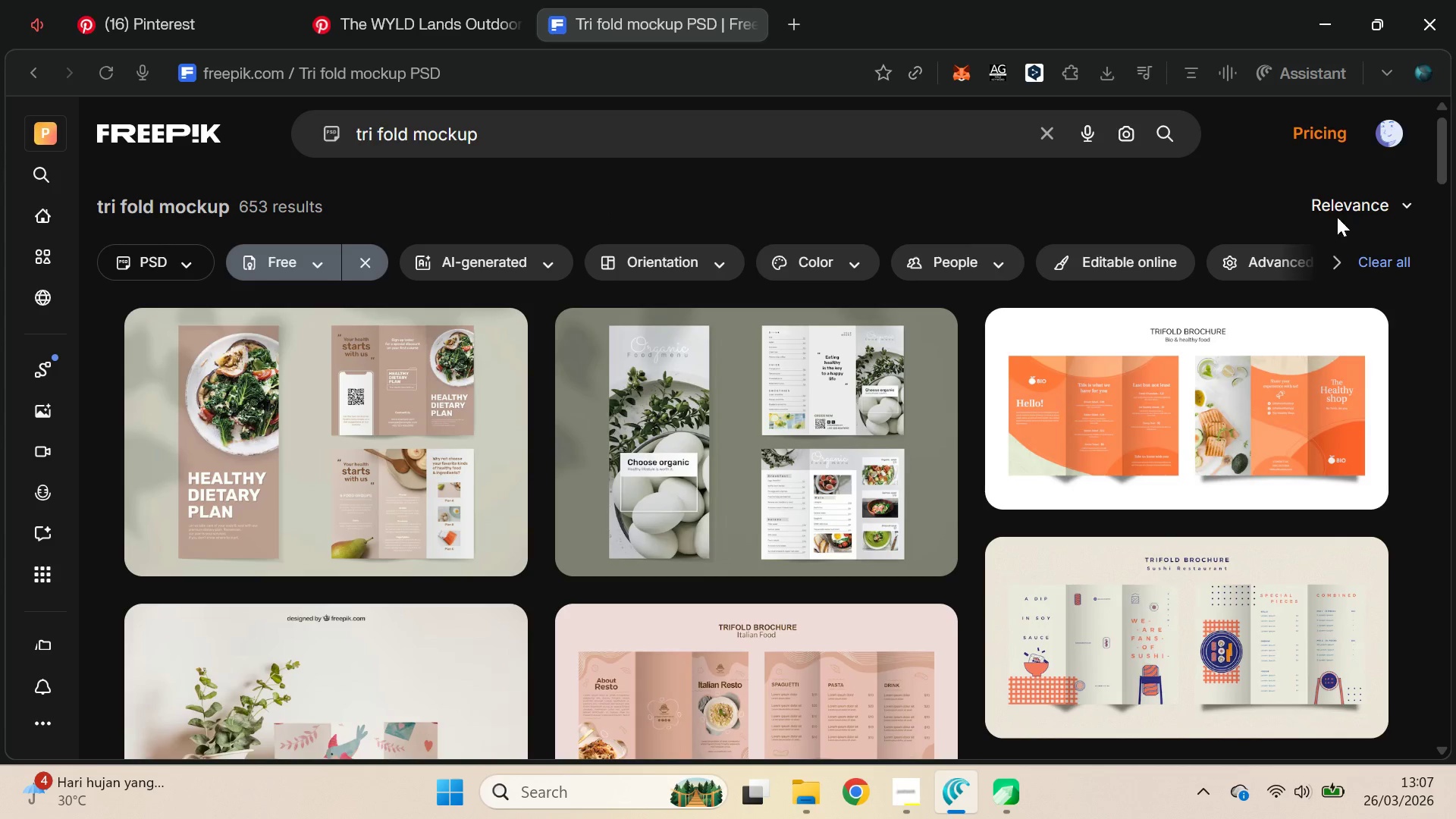 
left_click_drag(start_coordinate=[1439, 143], to_coordinate=[1437, 288])
 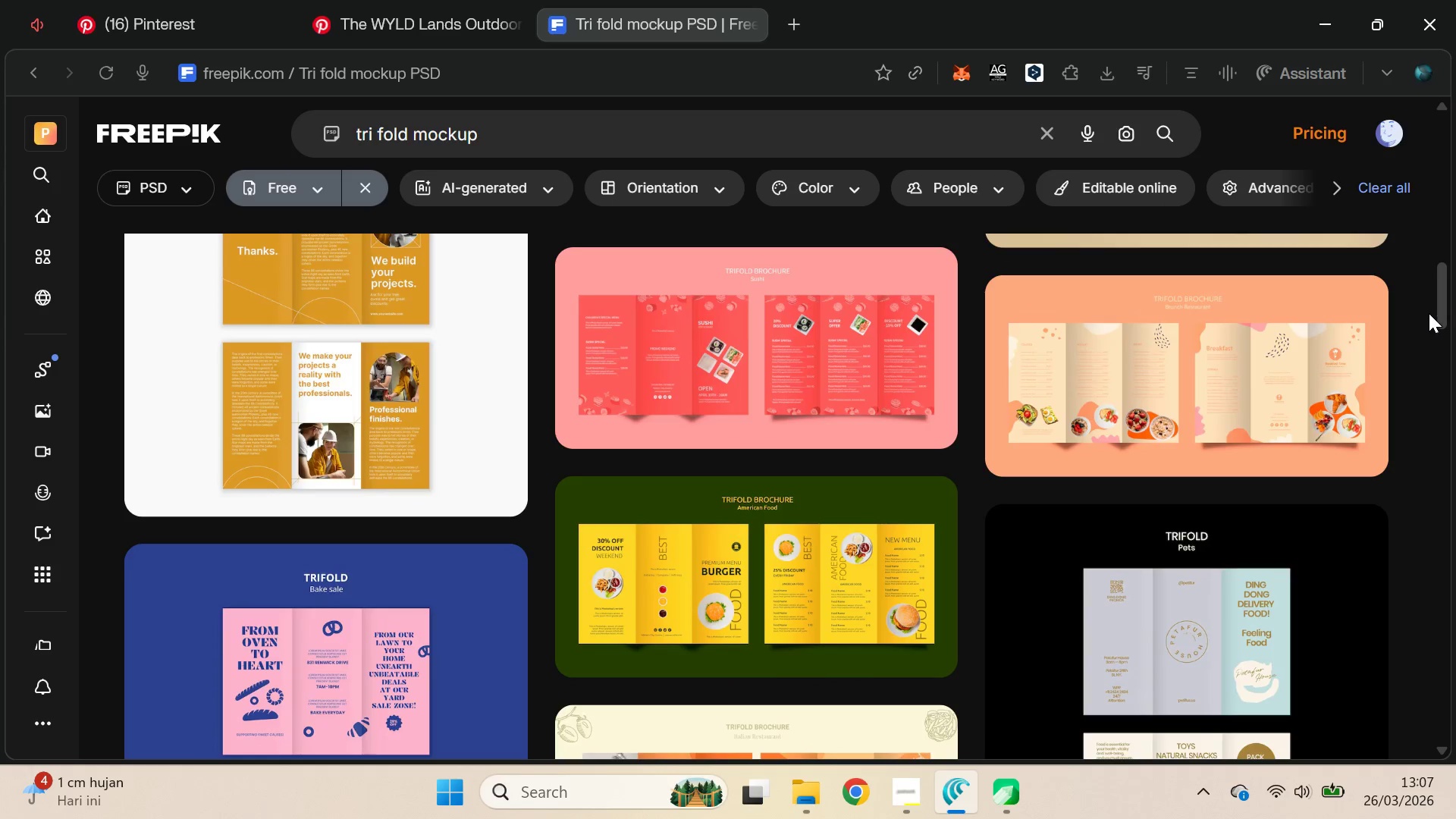 
left_click_drag(start_coordinate=[1453, 285], to_coordinate=[1453, 300])
 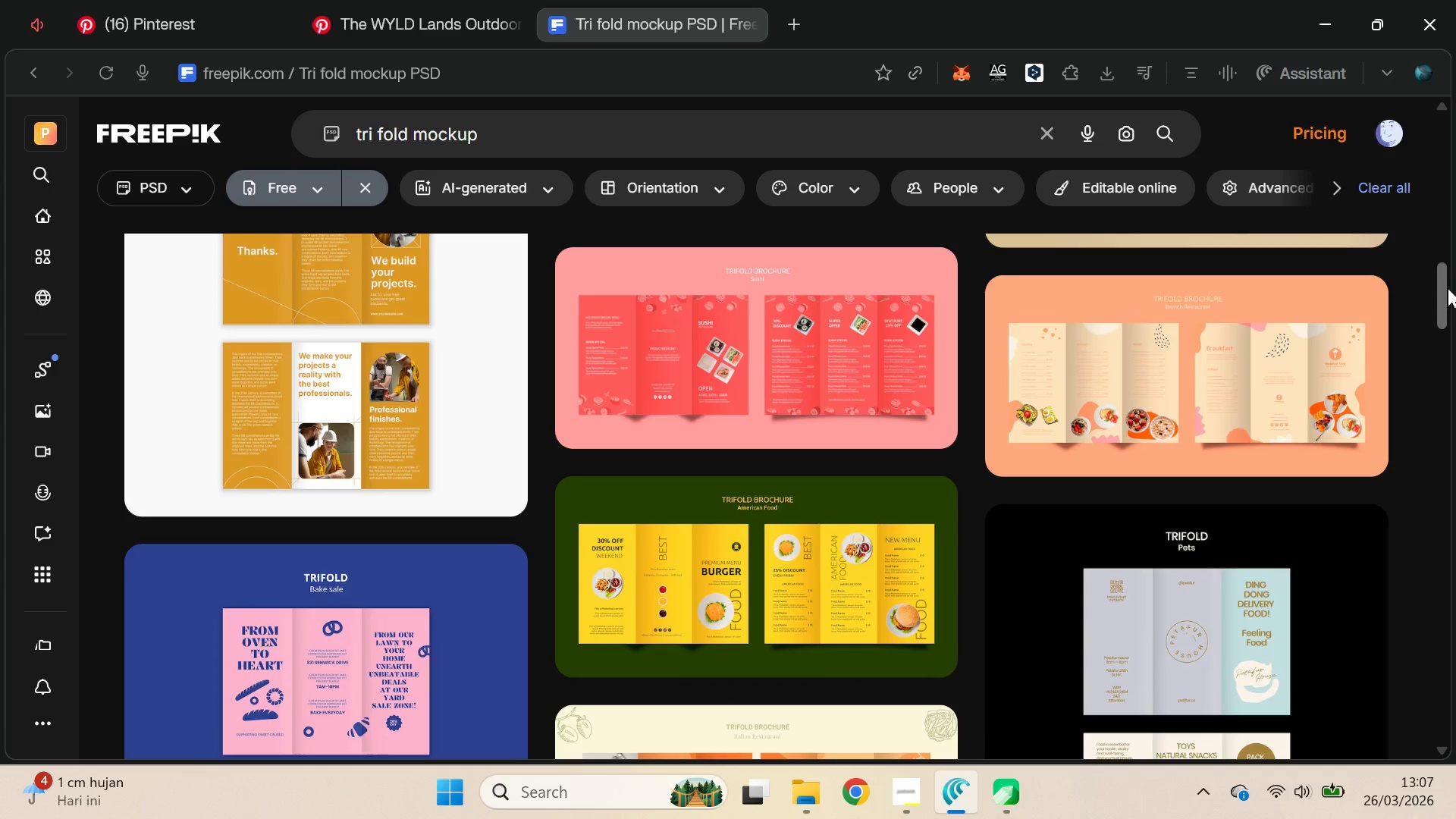 
left_click_drag(start_coordinate=[1448, 288], to_coordinate=[1451, 636])
 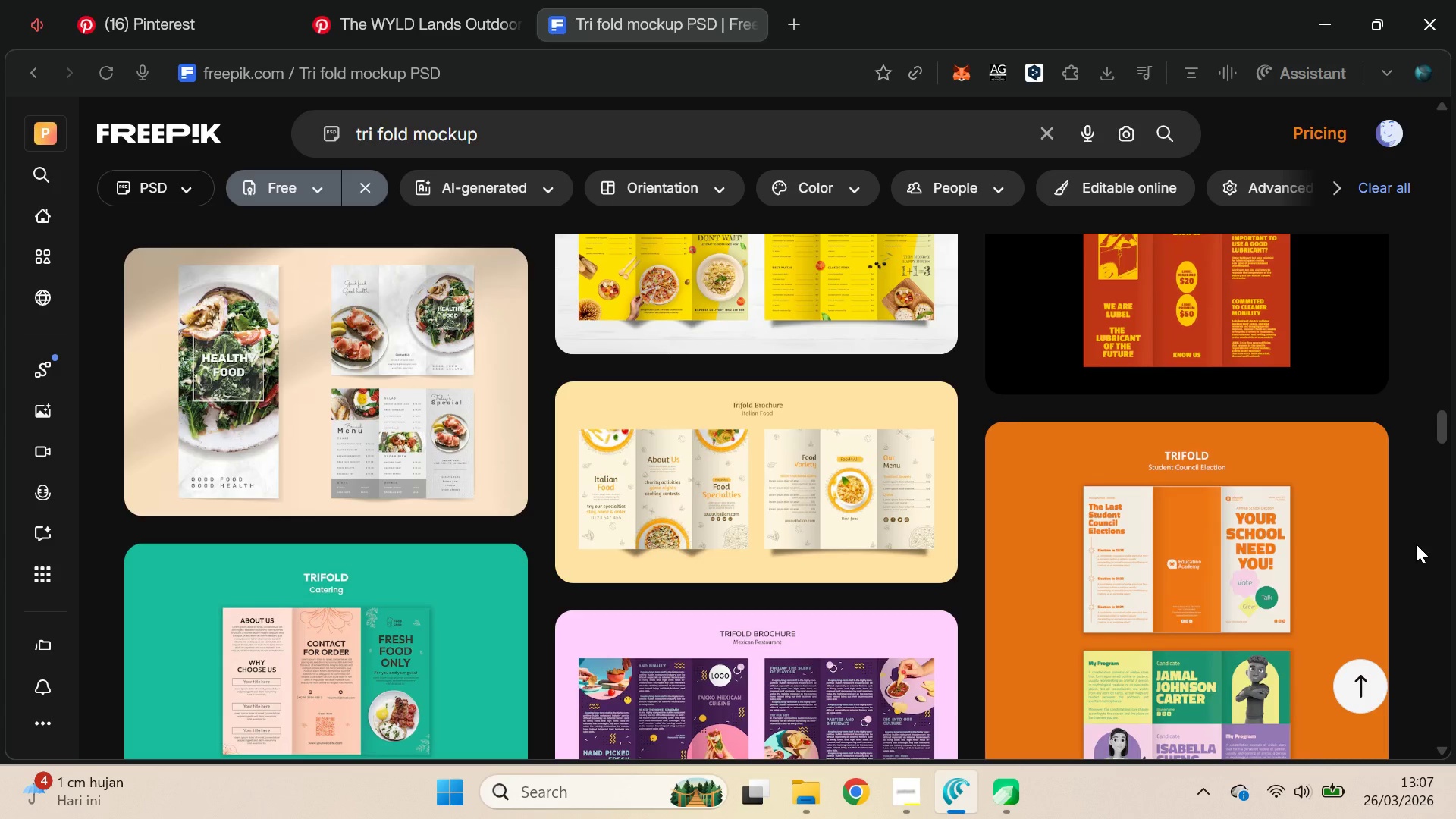 
wait(14.59)
 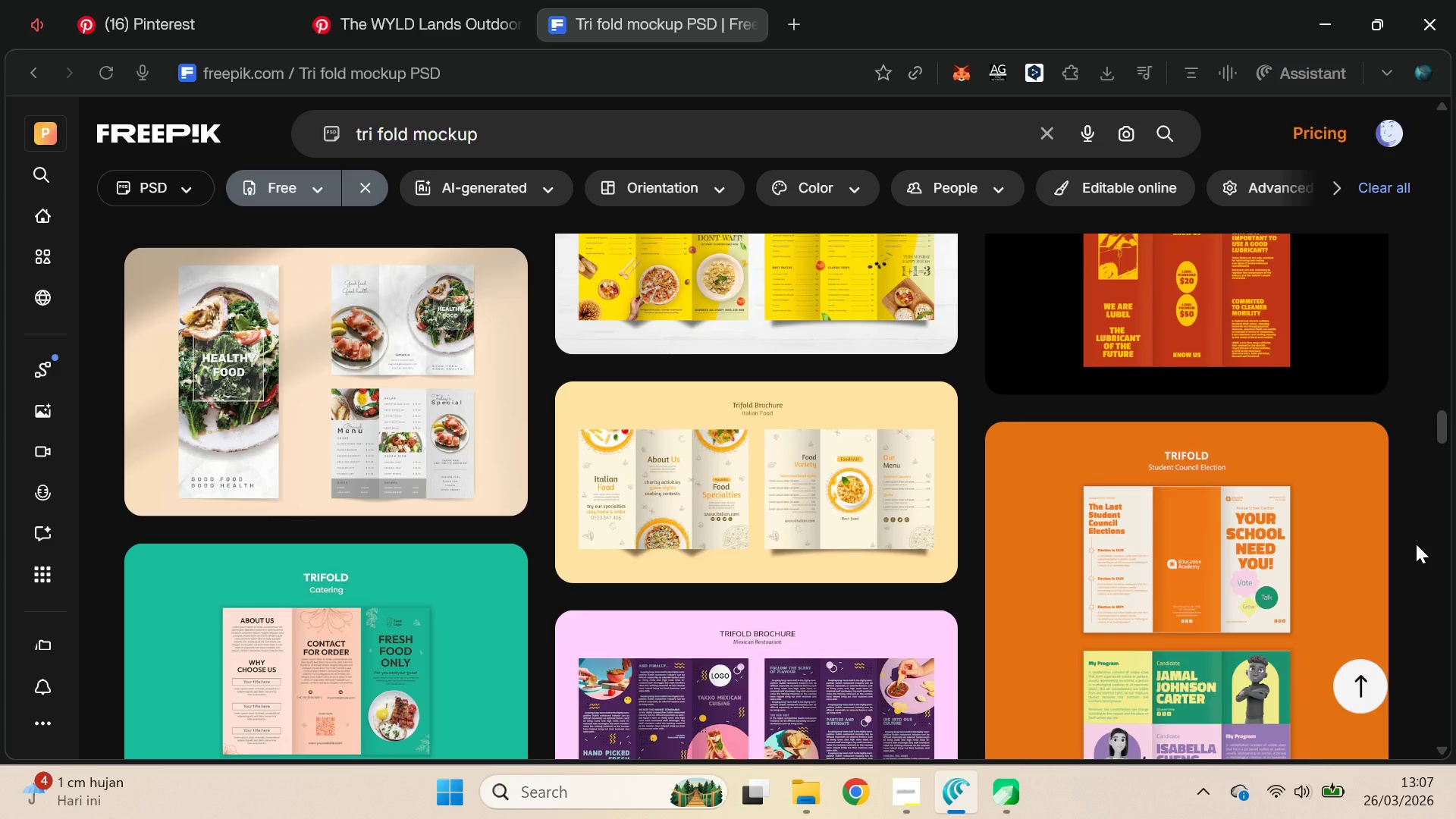 
left_click_drag(start_coordinate=[1443, 425], to_coordinate=[1445, 492])
 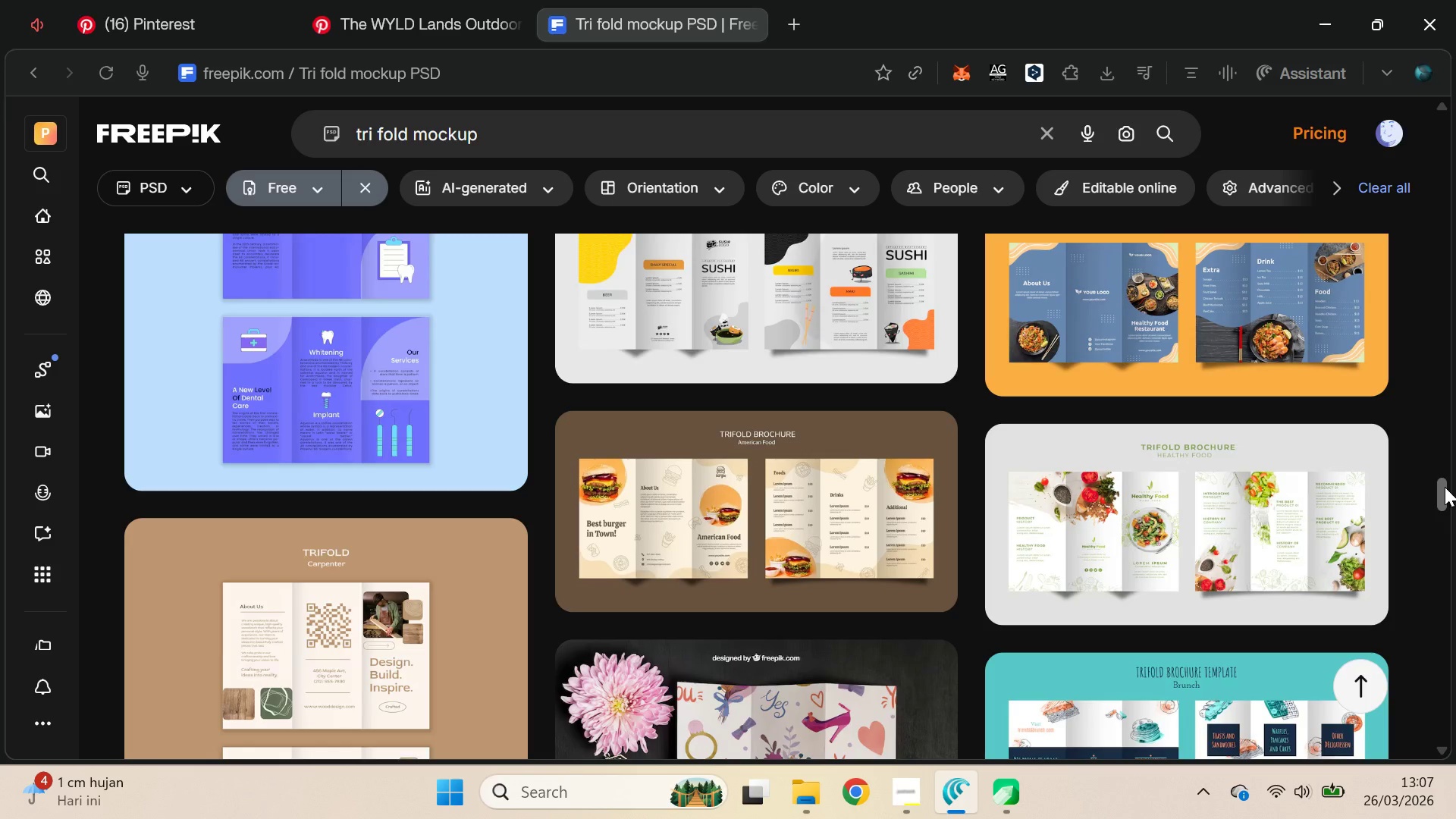 
left_click_drag(start_coordinate=[1445, 488], to_coordinate=[1445, 504])
 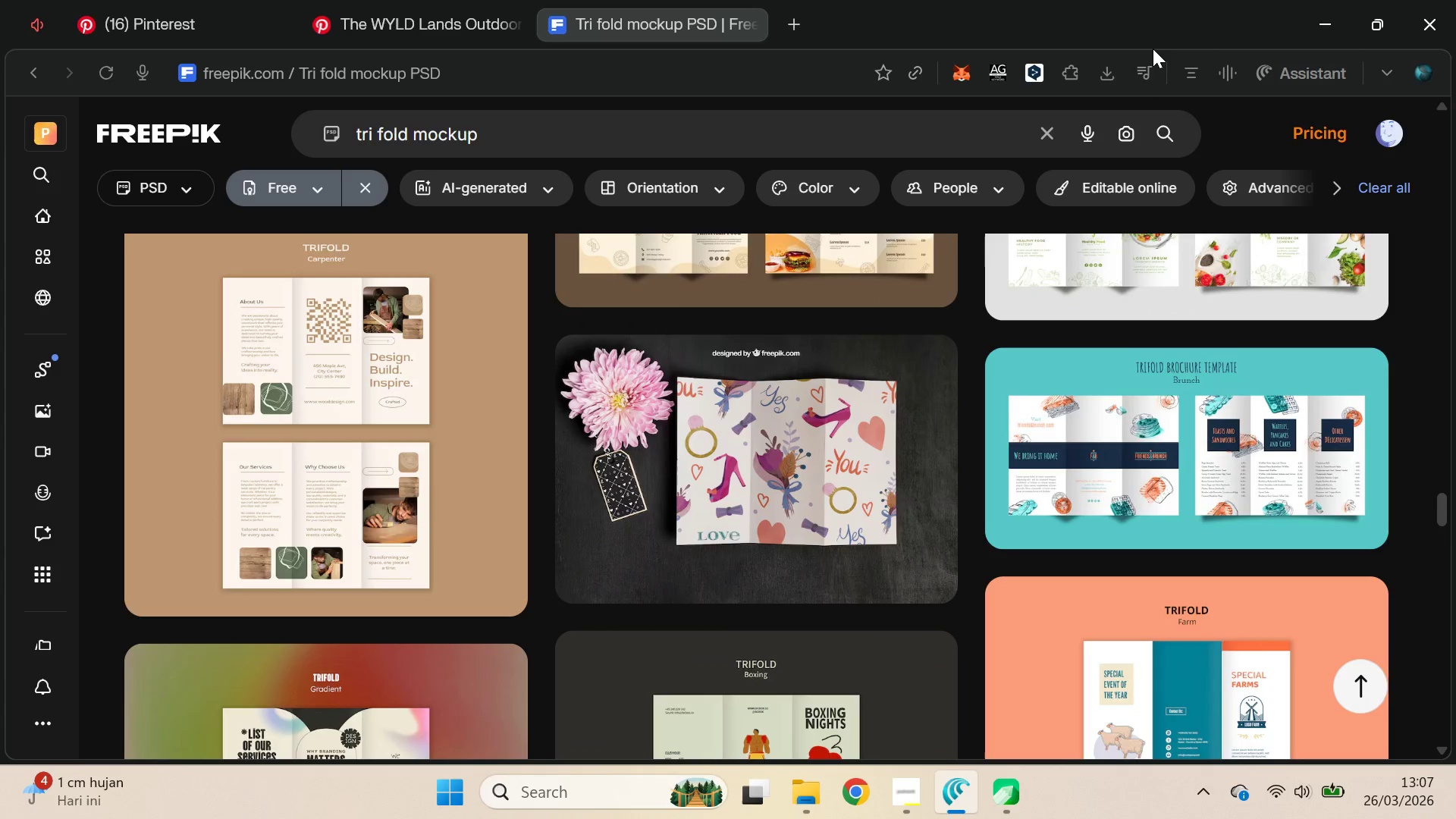 
double_click([1153, 63])
 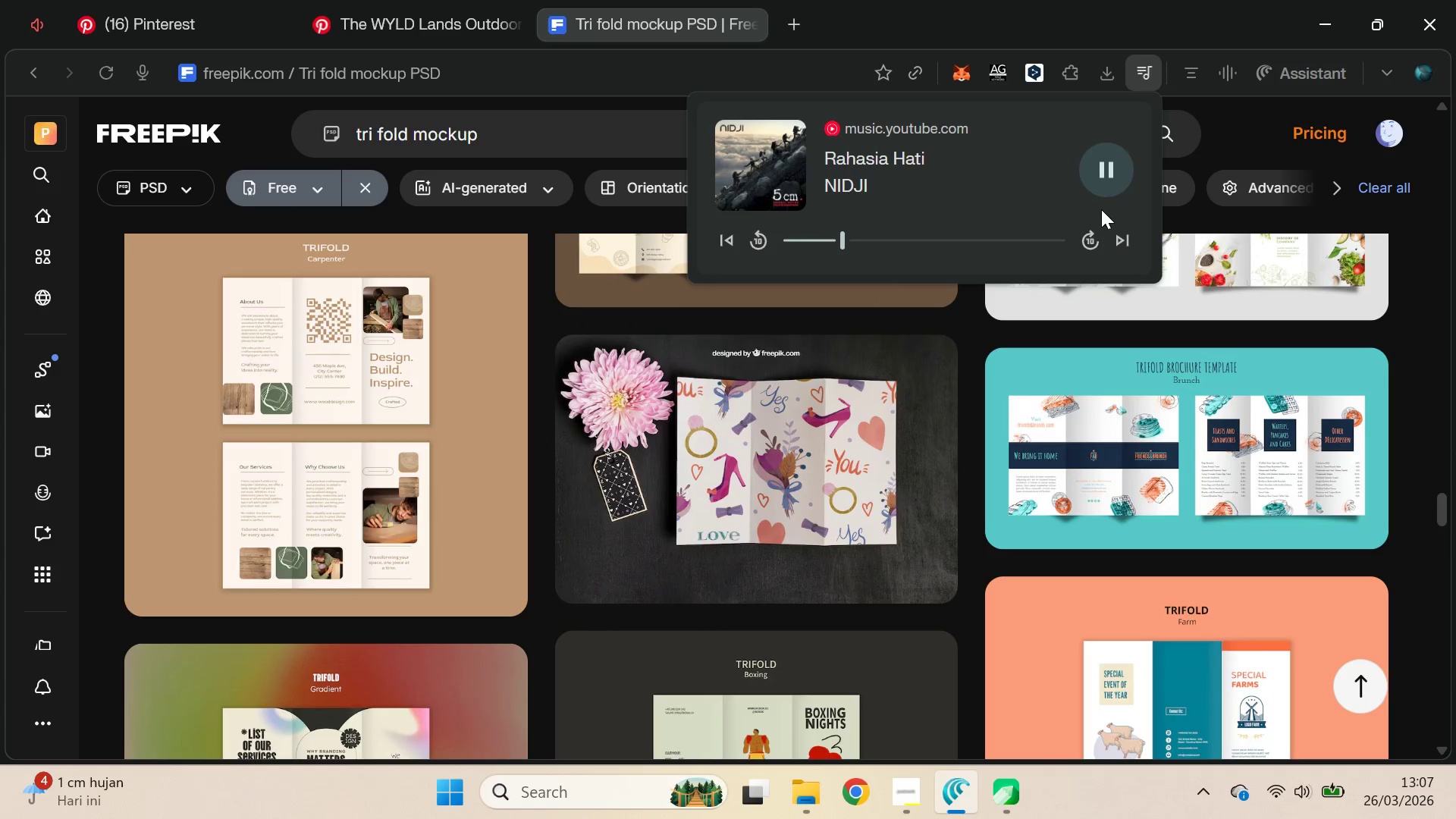 
left_click([1120, 237])
 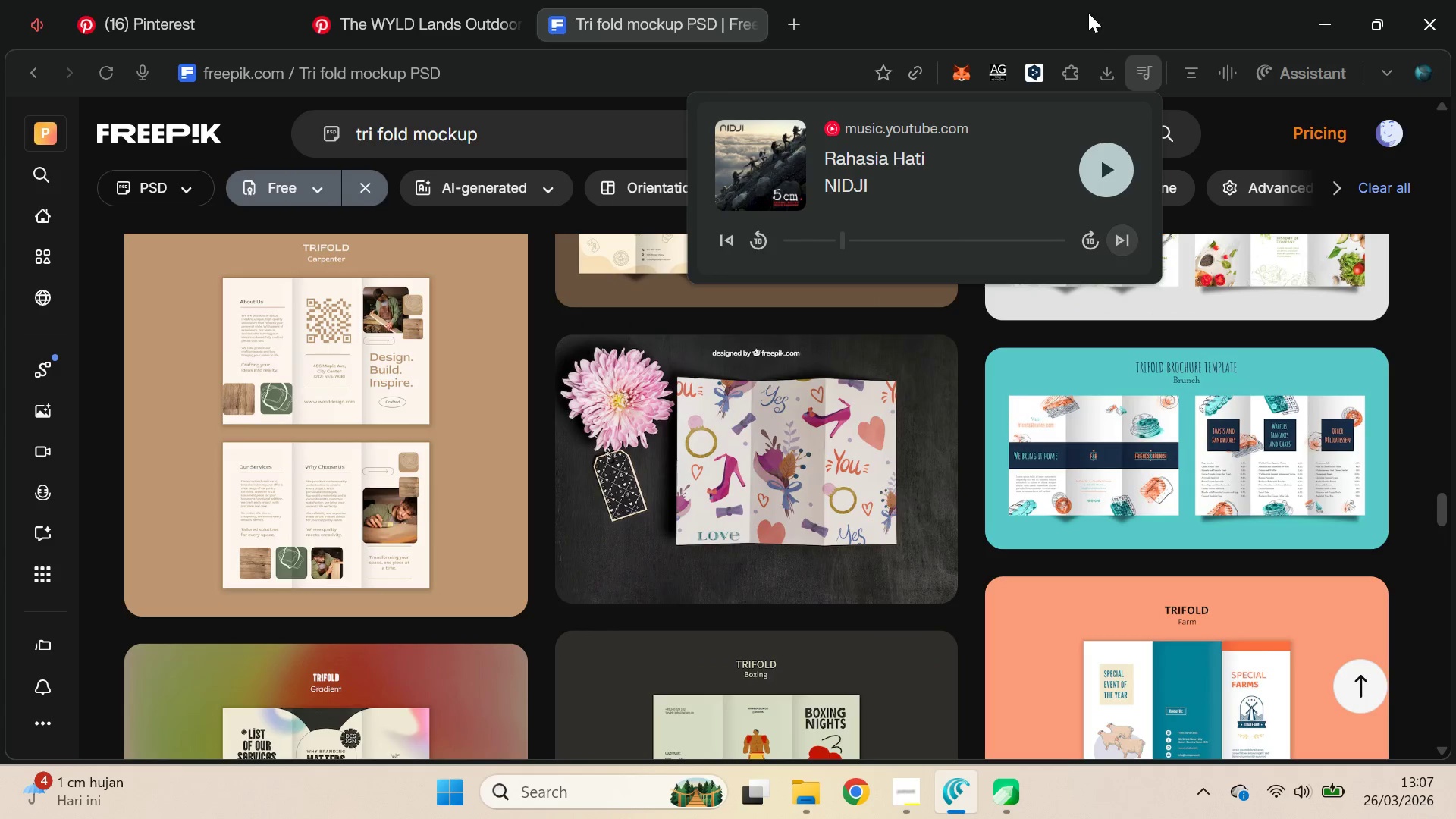 
mouse_move([1077, 40])
 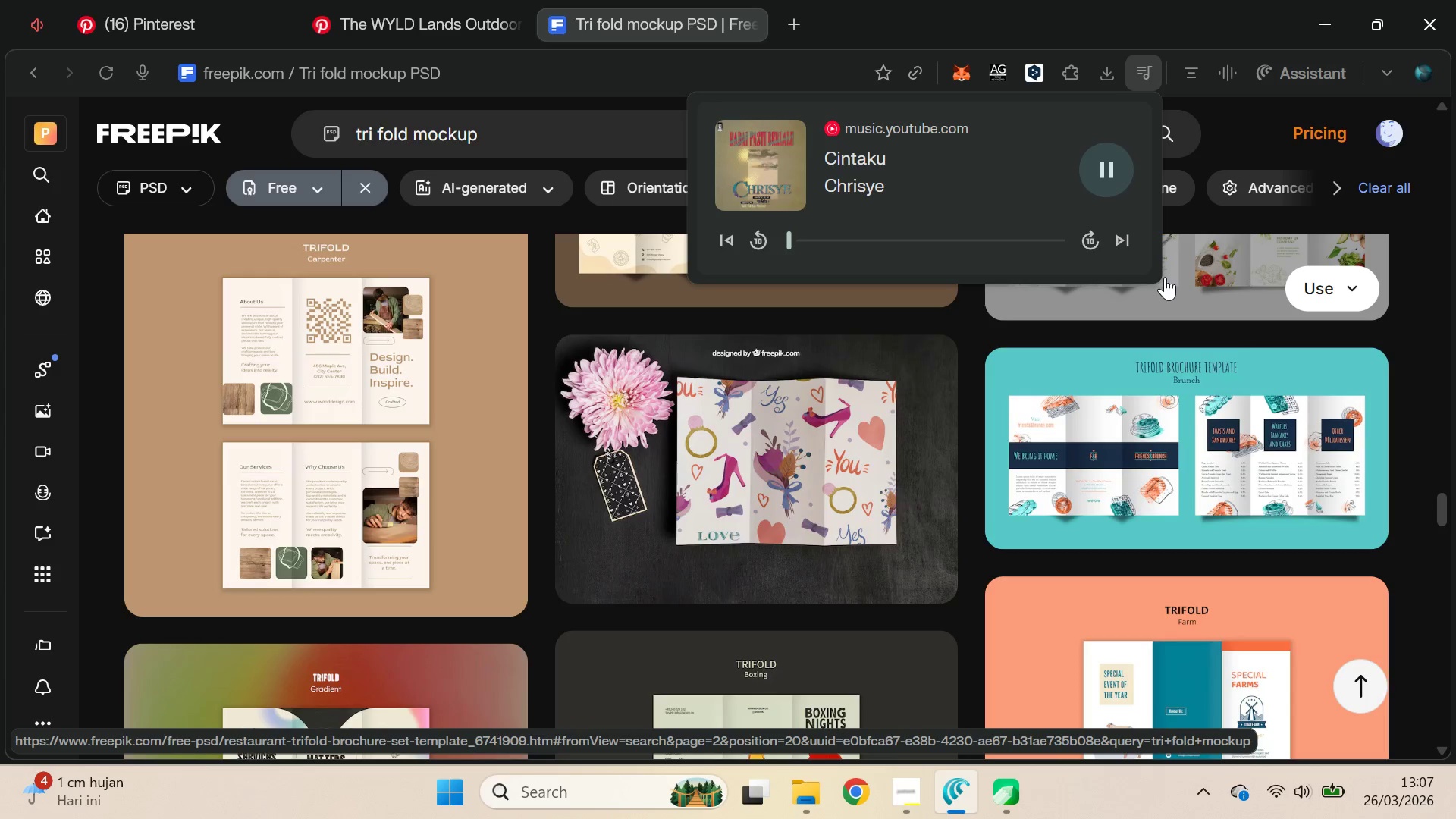 
wait(7.76)
 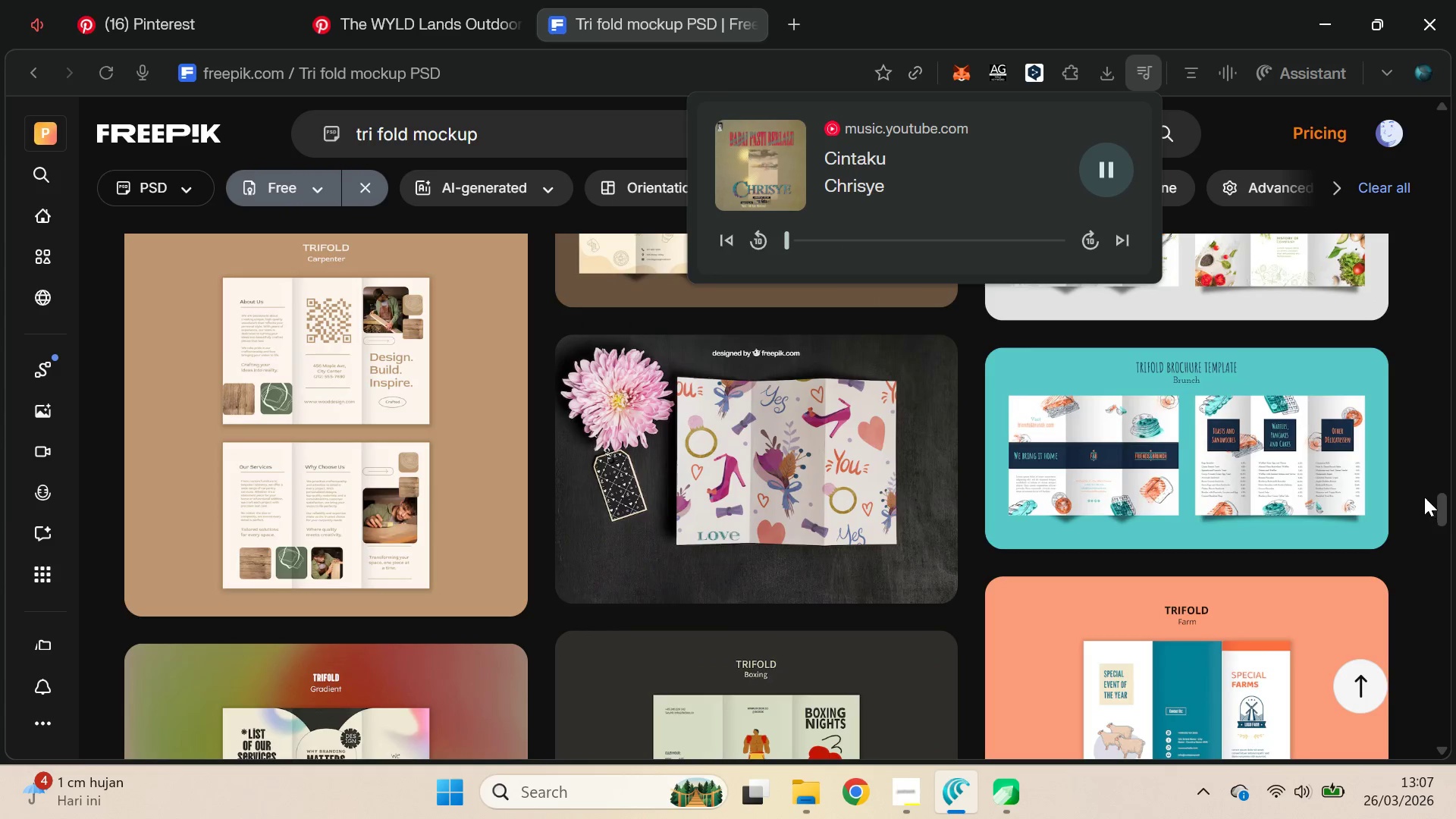 
left_click_drag(start_coordinate=[1441, 507], to_coordinate=[1425, 688])
 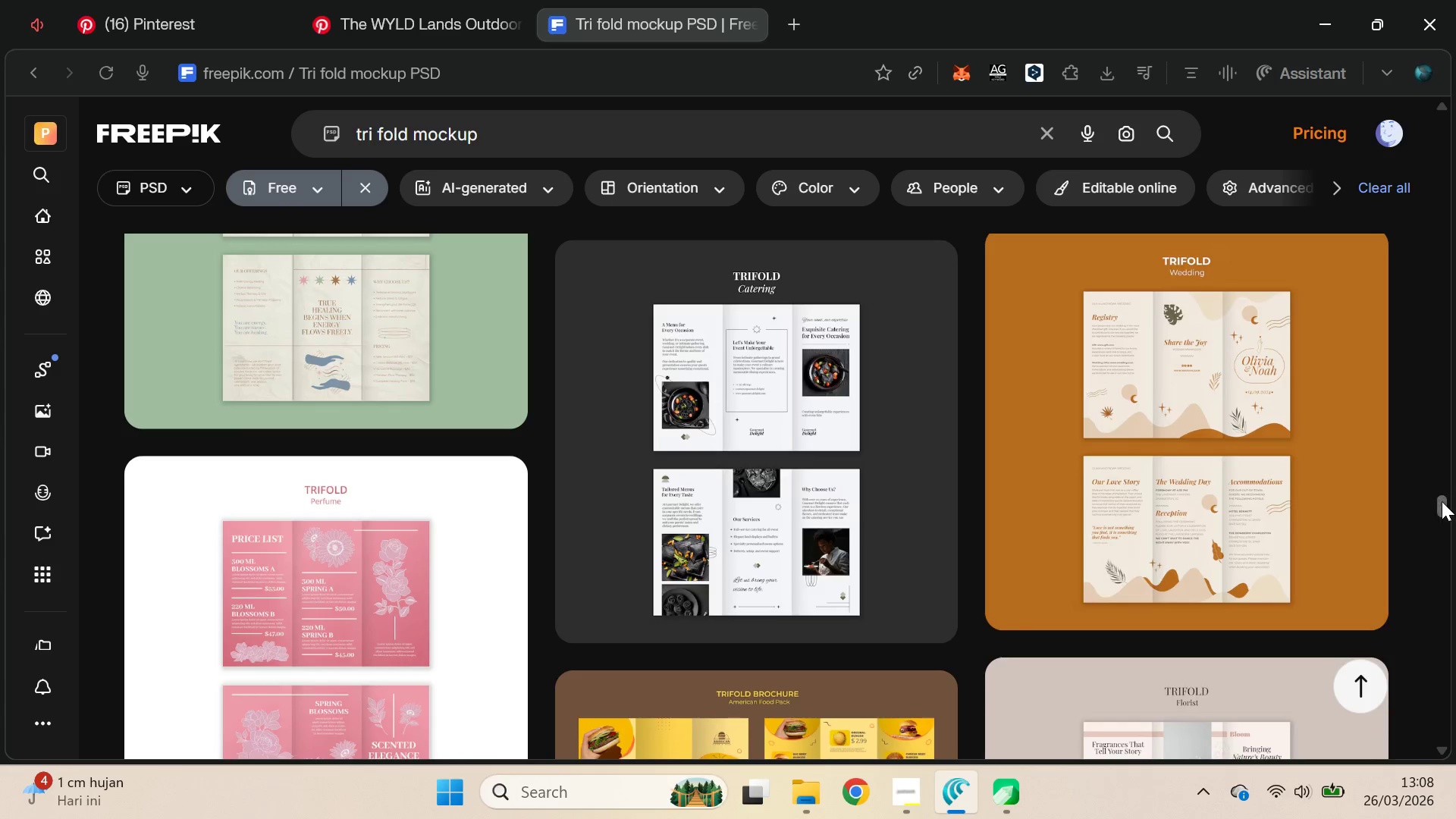 
left_click_drag(start_coordinate=[1442, 507], to_coordinate=[1439, 532])
 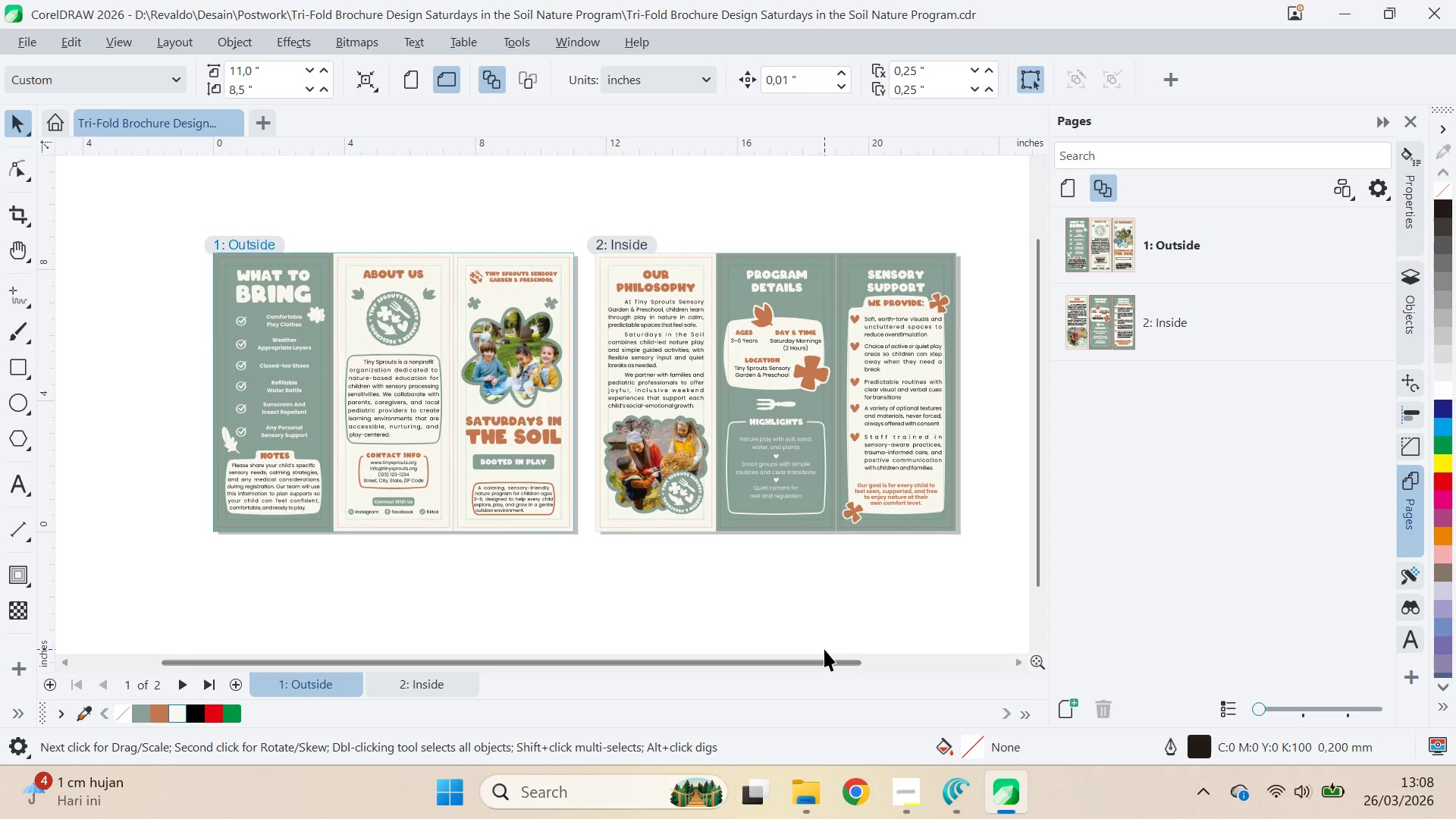 
wait(5.36)
 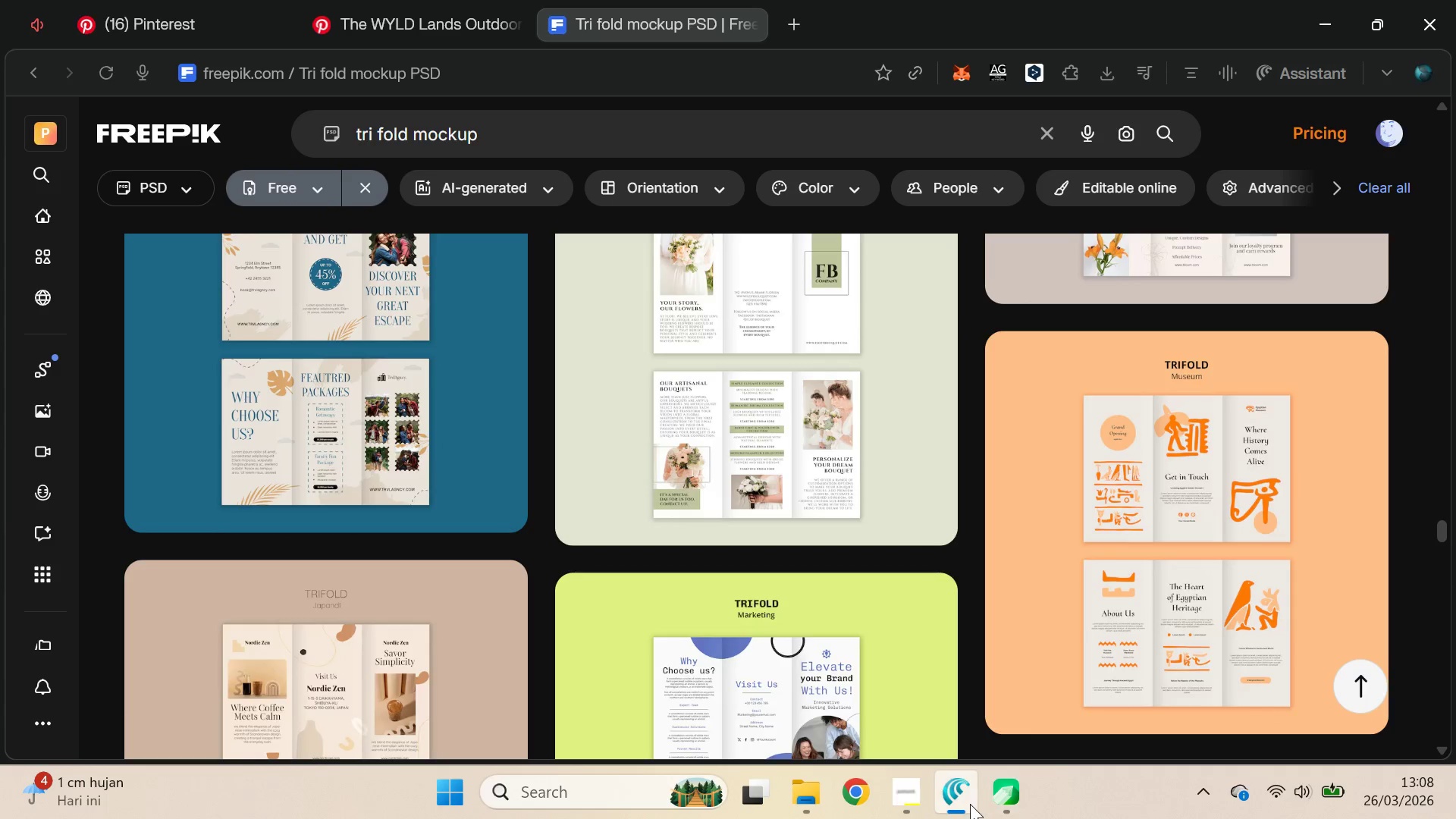 
left_click([1419, 296])
 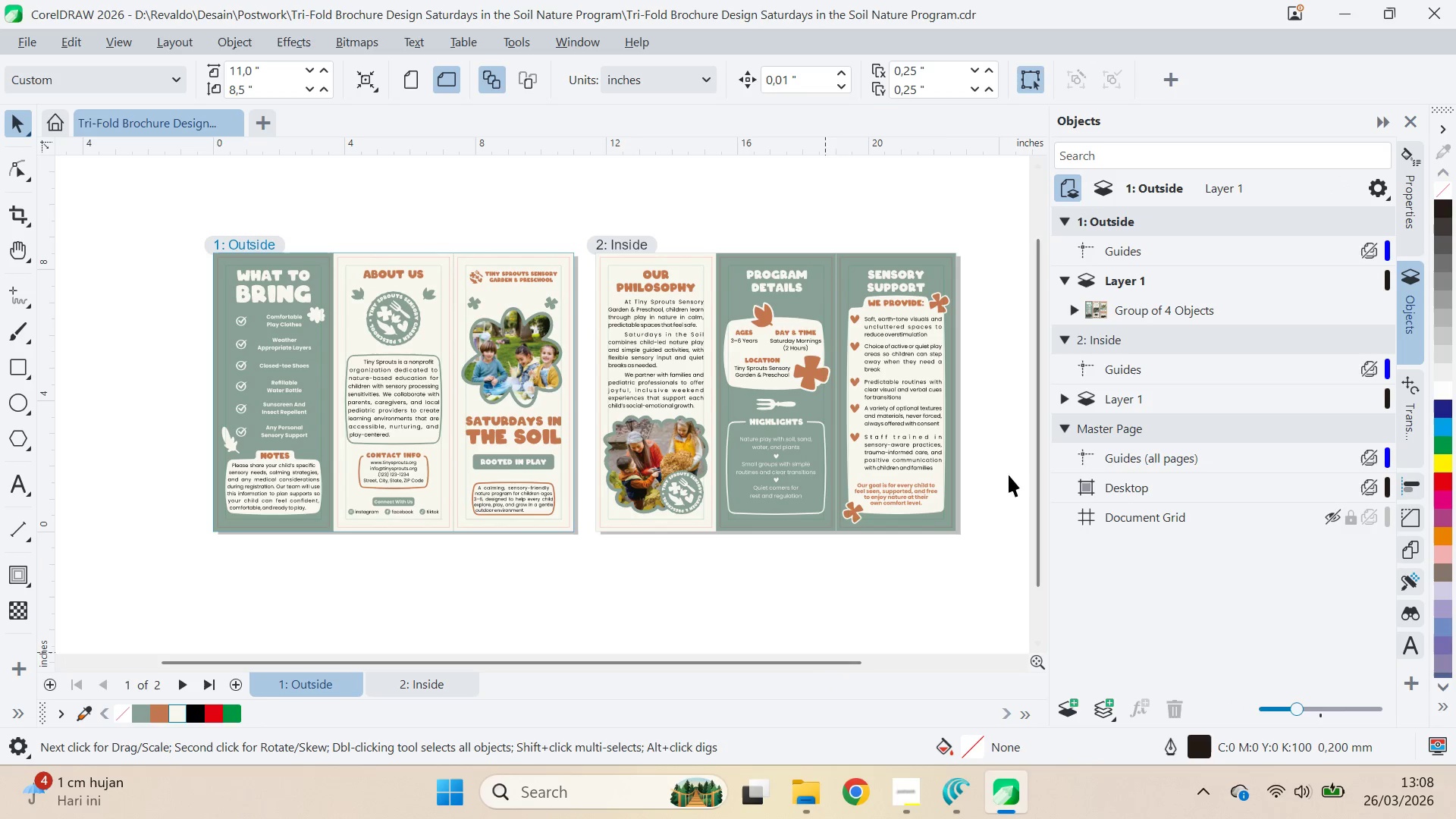 
left_click([900, 555])
 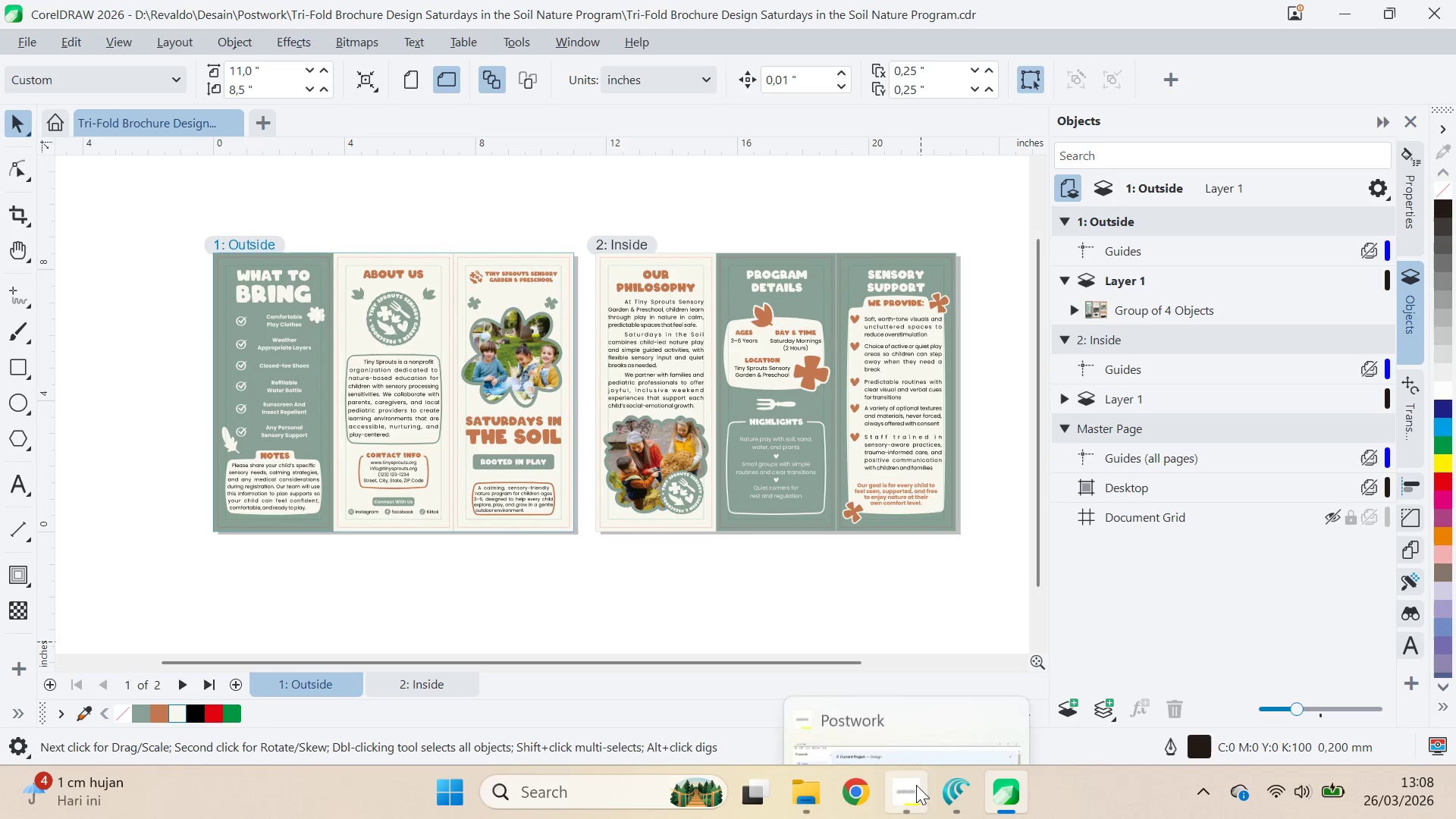 
left_click([1075, 312])
 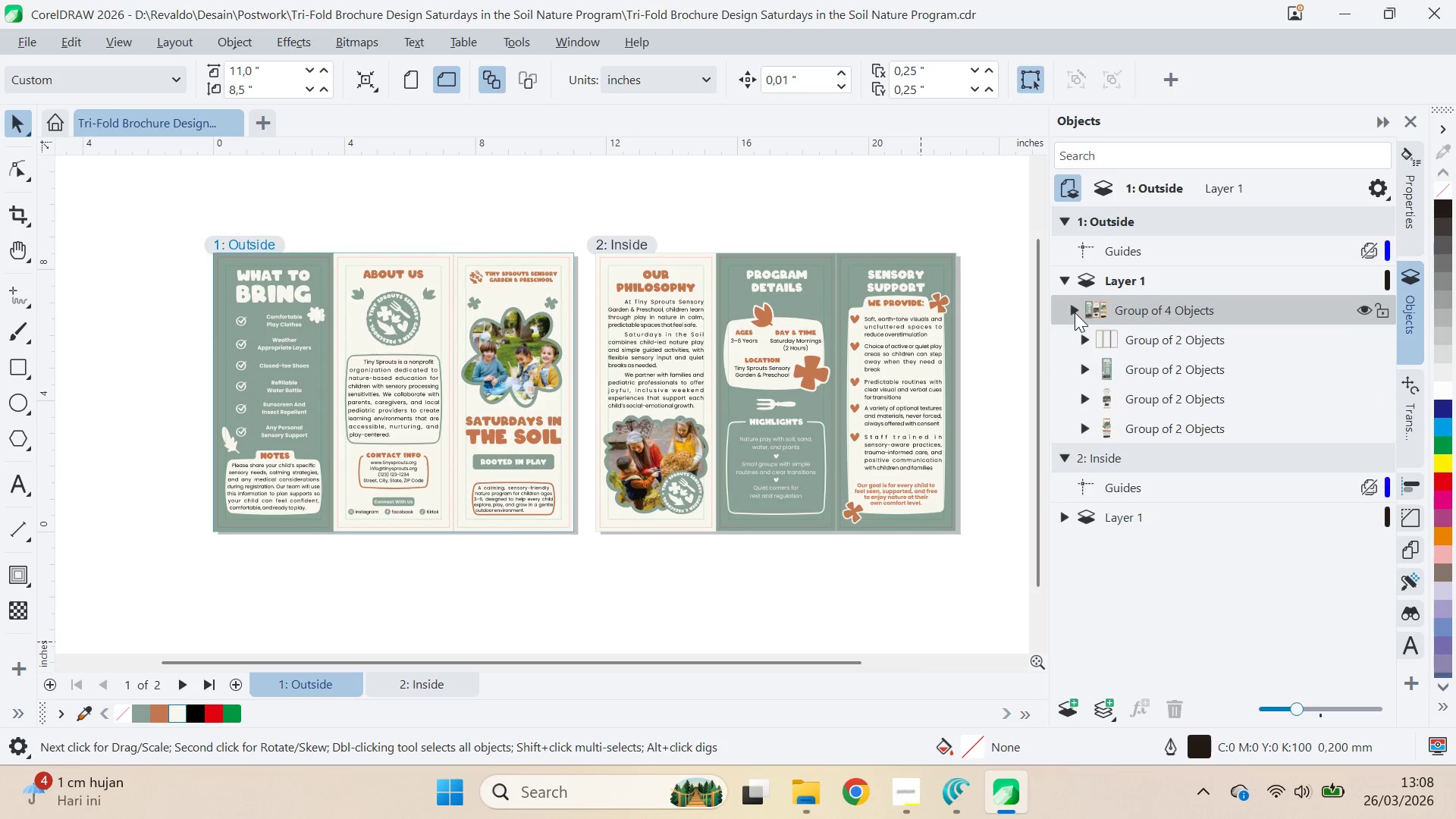 
mouse_move([1081, 333])
 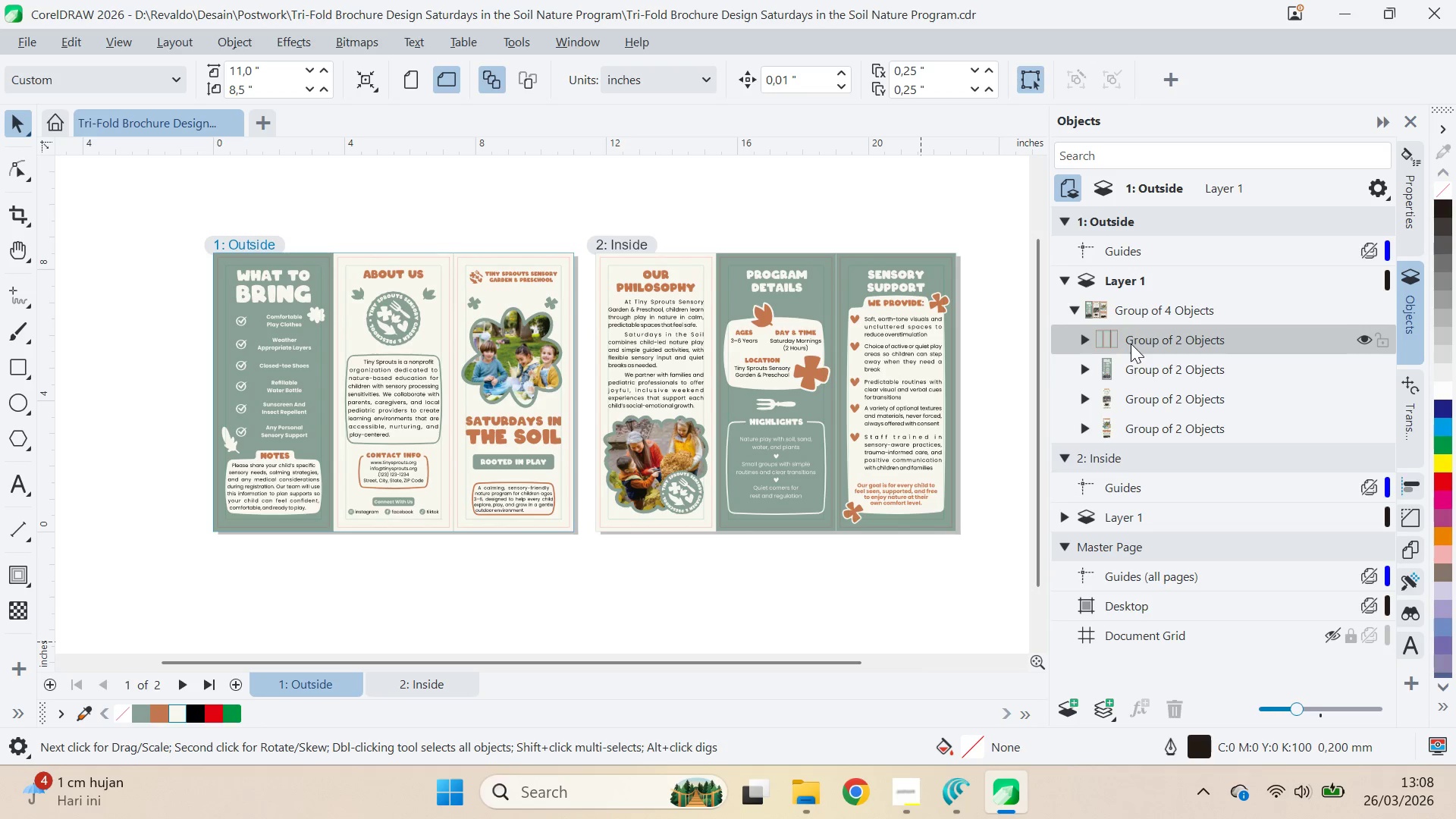 
left_click([1131, 344])
 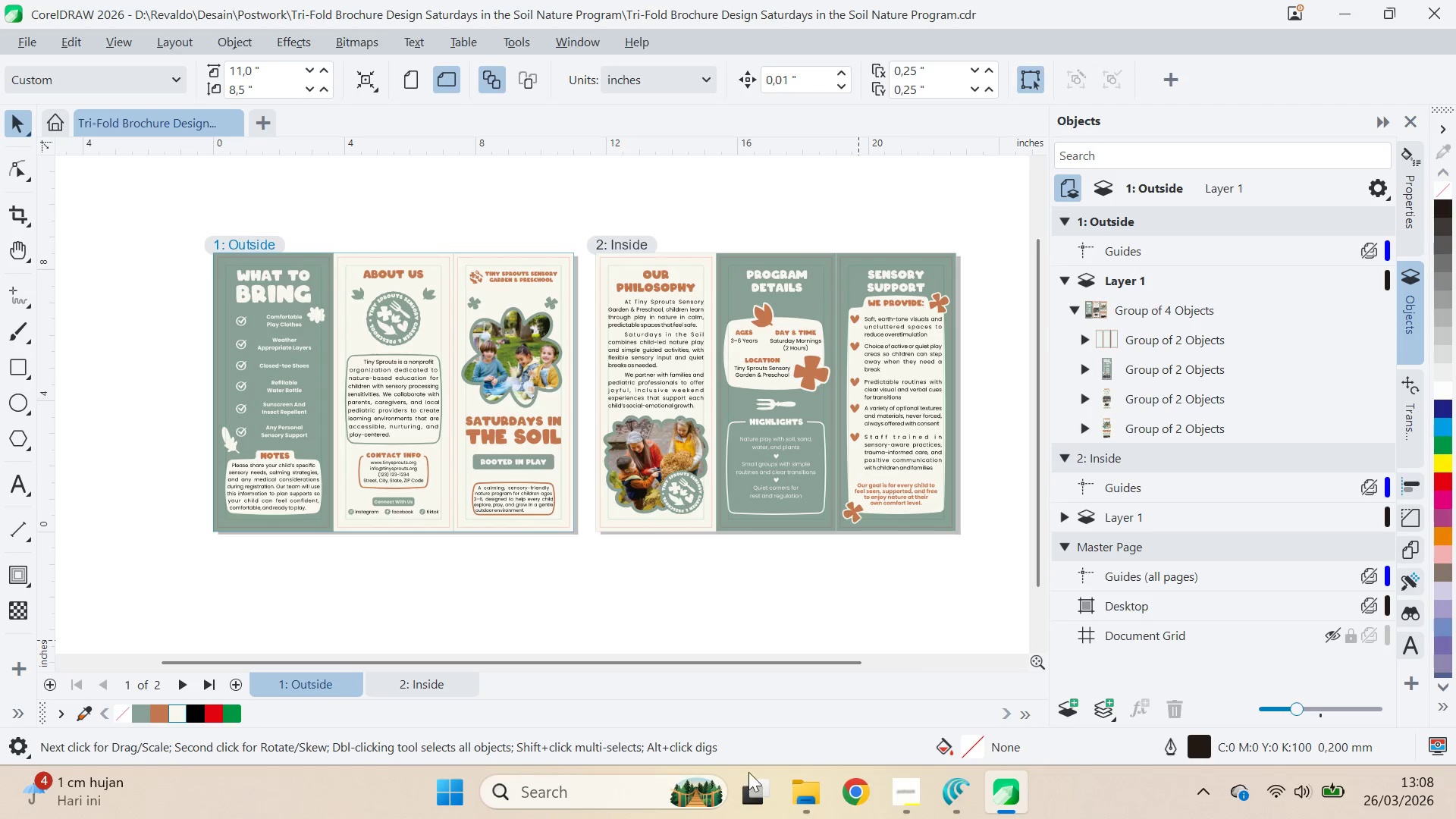 
wait(6.95)
 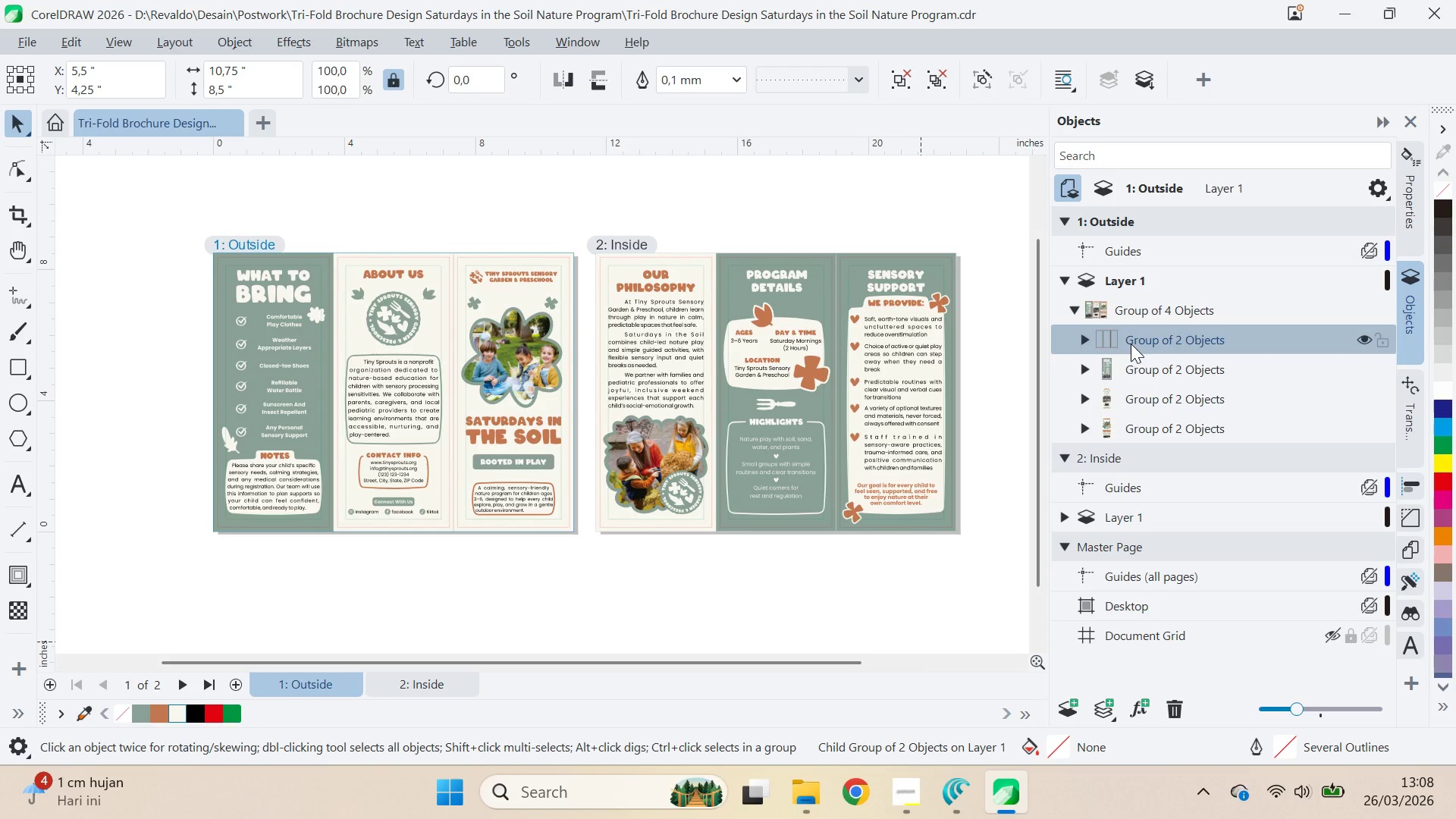 
left_click([912, 797])